 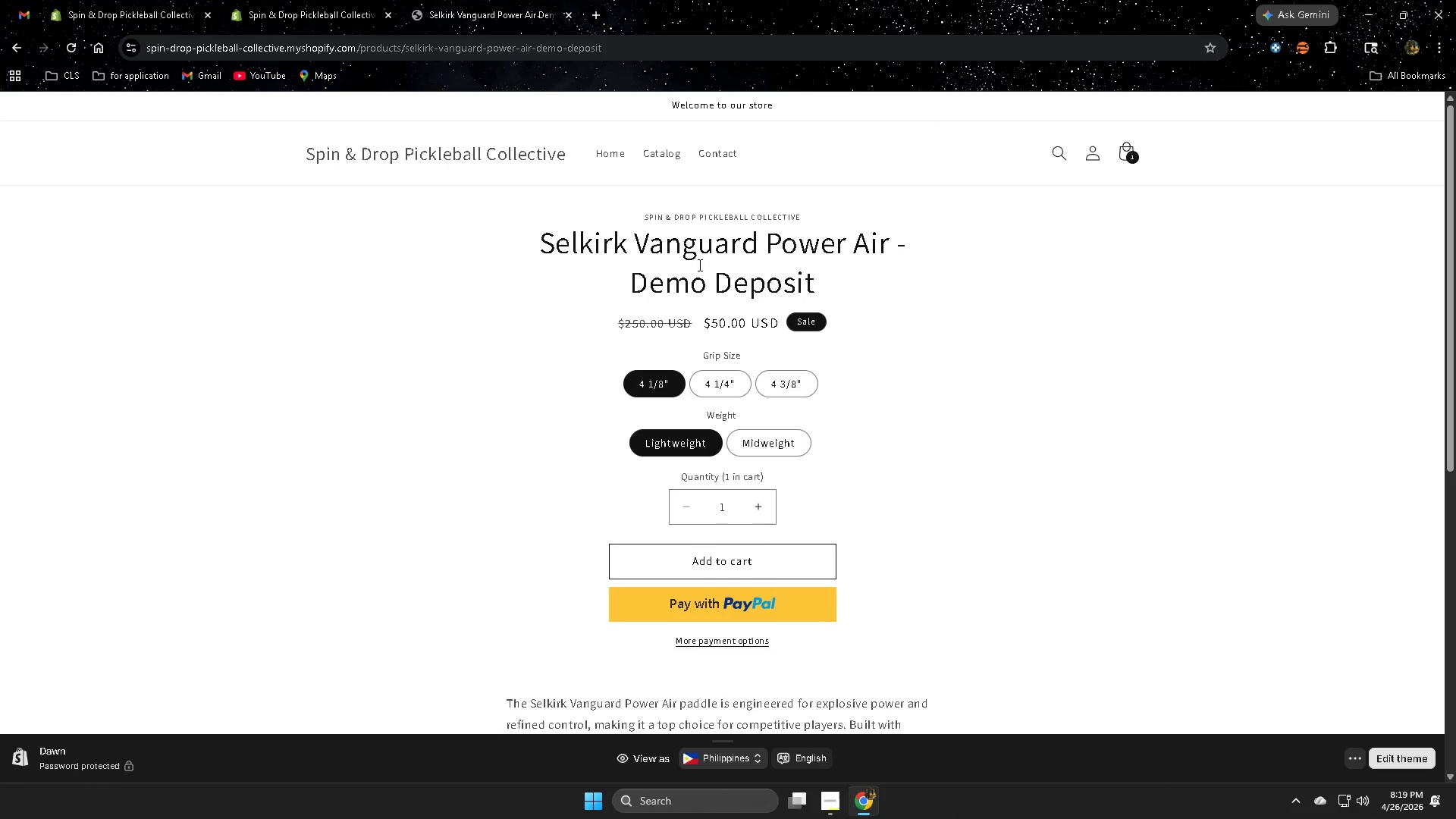 
left_click([719, 385])
 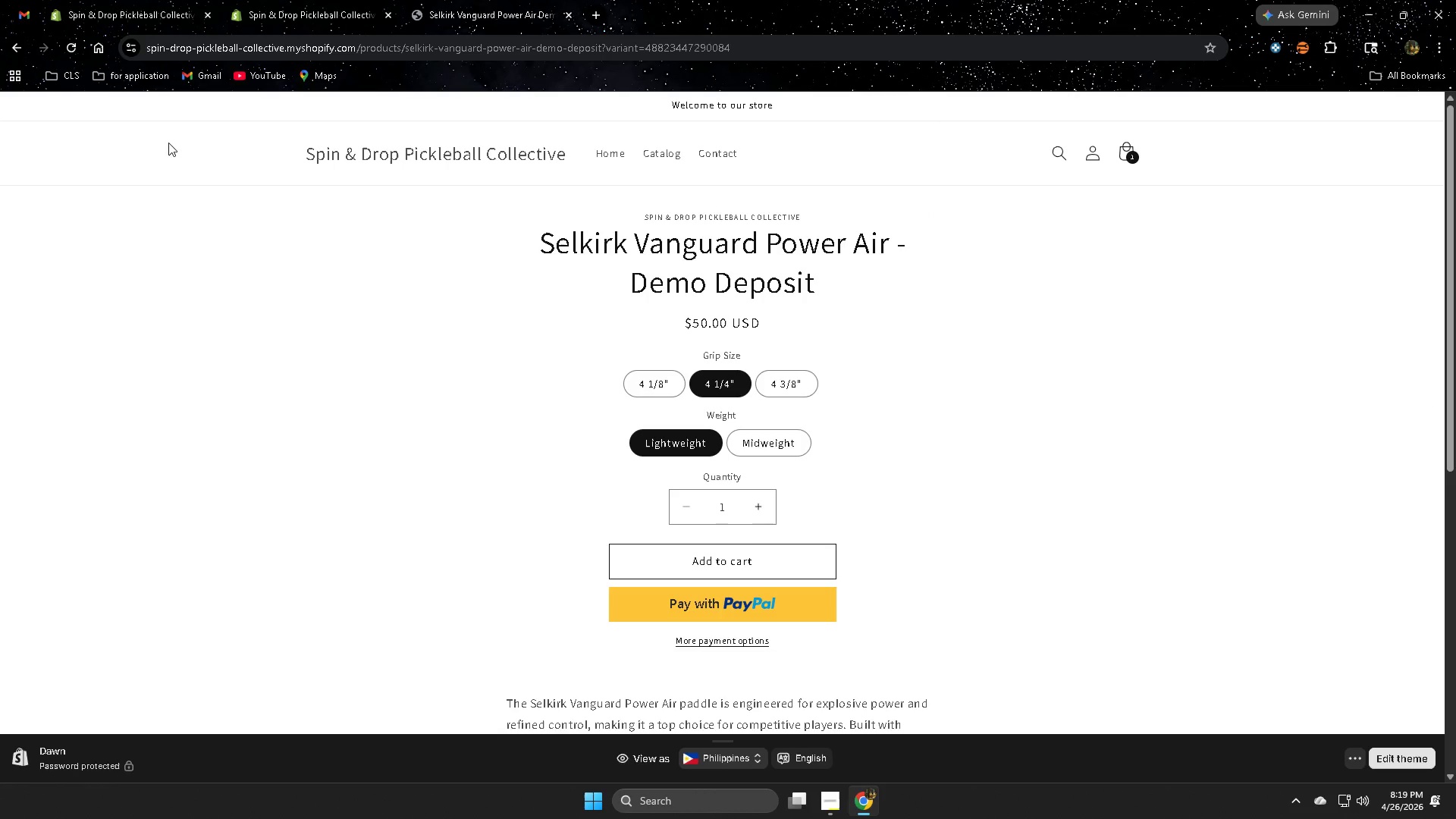 
left_click([310, 9])
 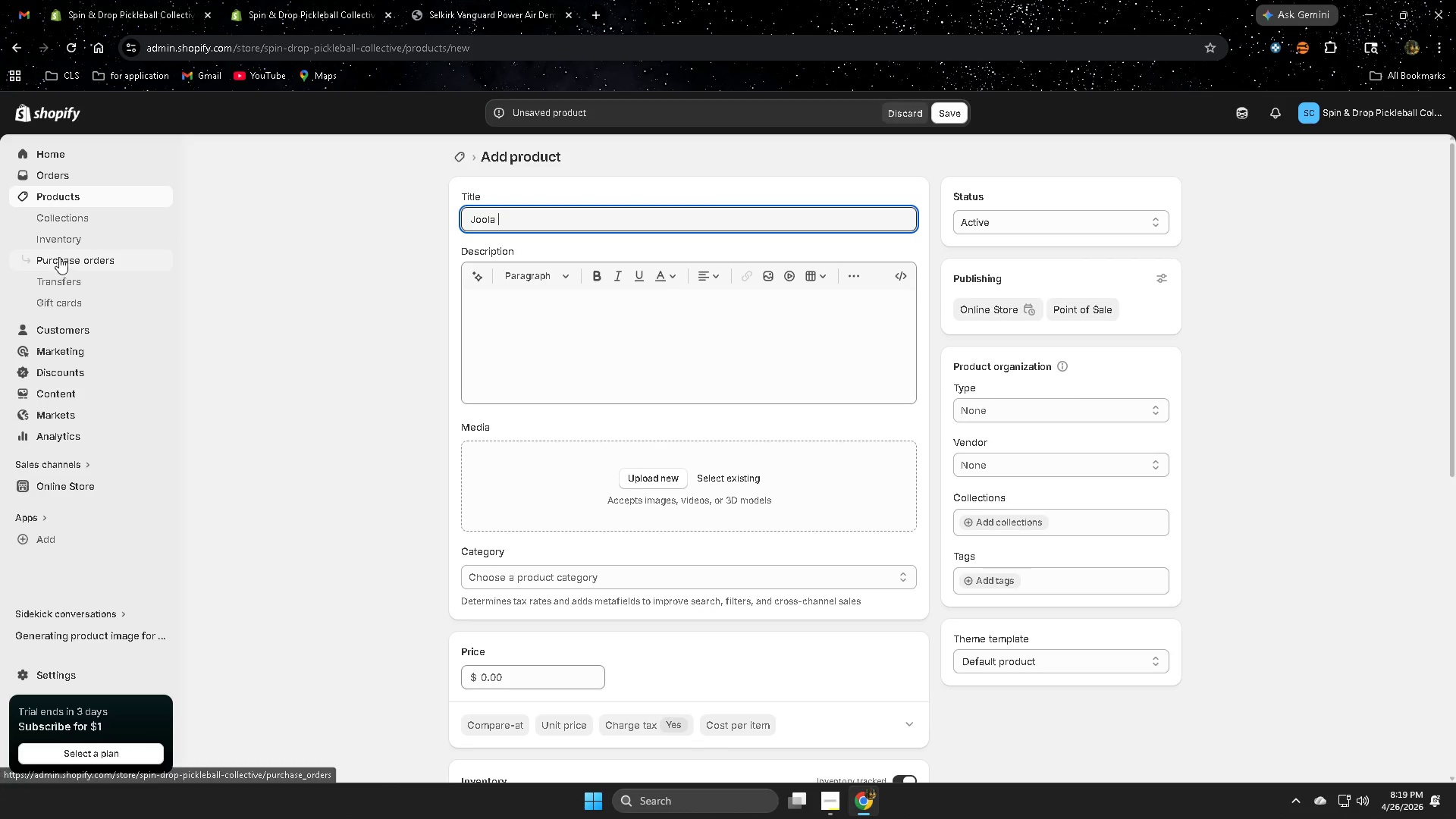 
left_click([82, 203])
 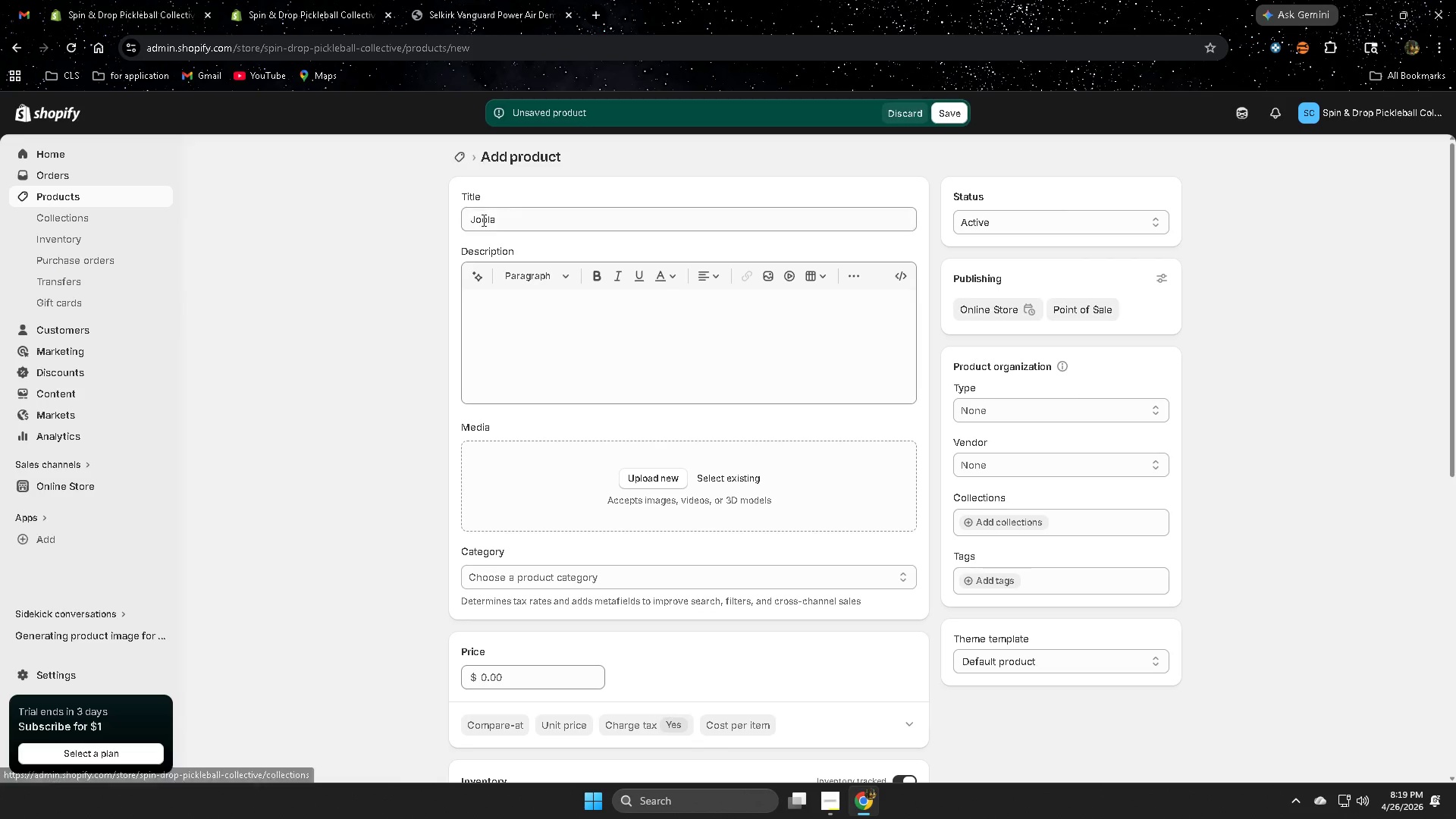 
double_click([513, 218])
 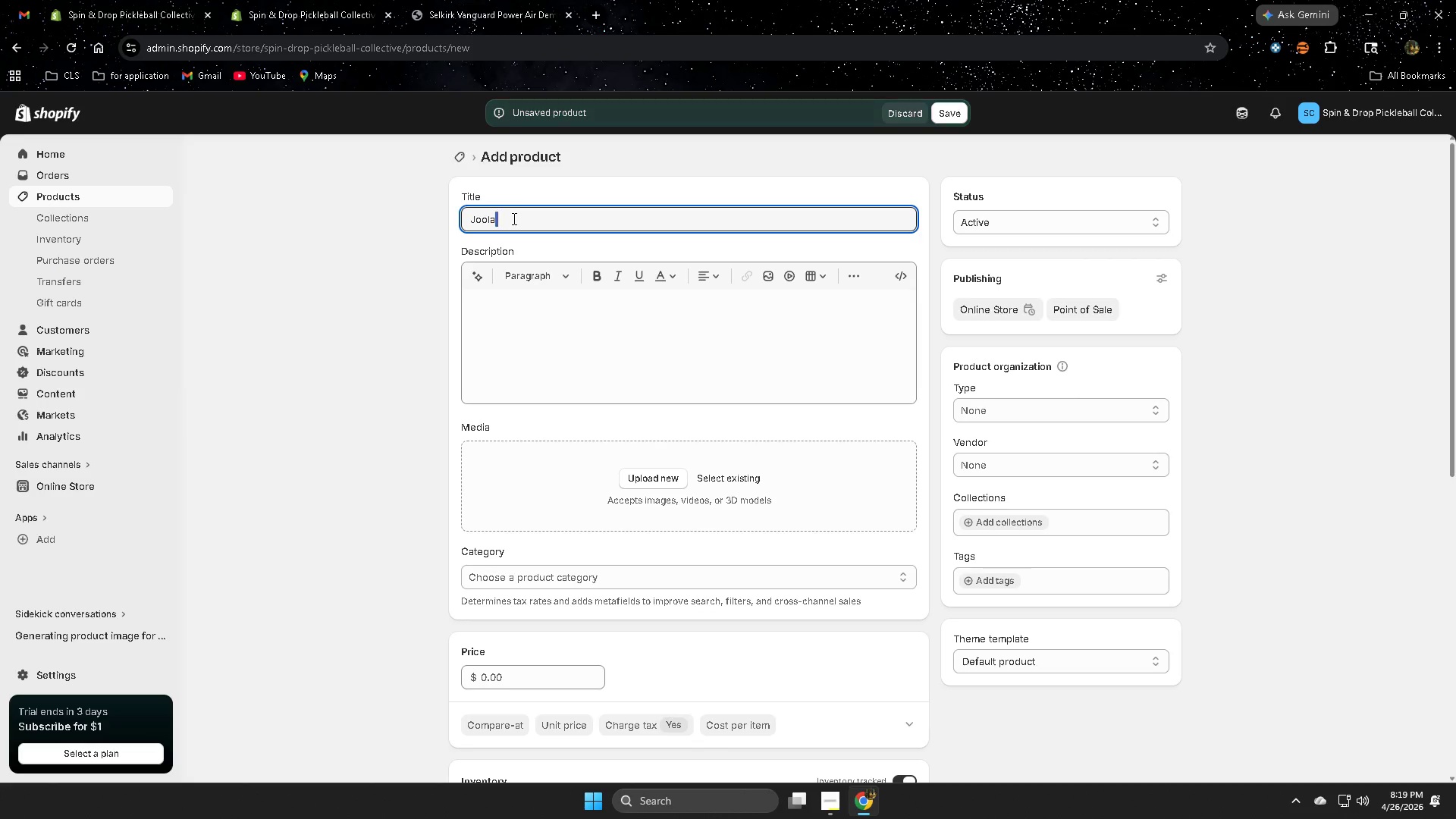 
triple_click([513, 218])
 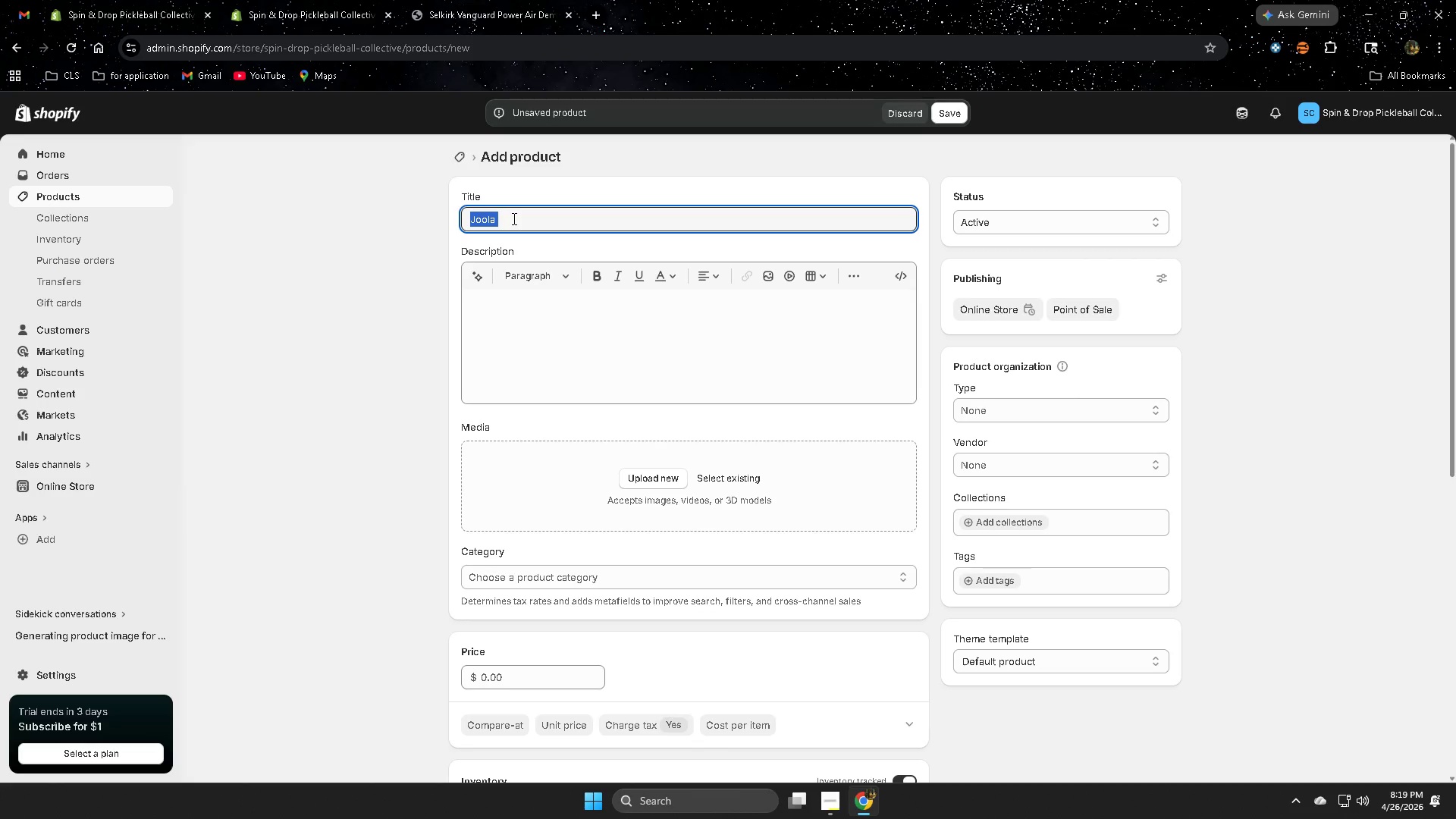 
key(Backspace)
 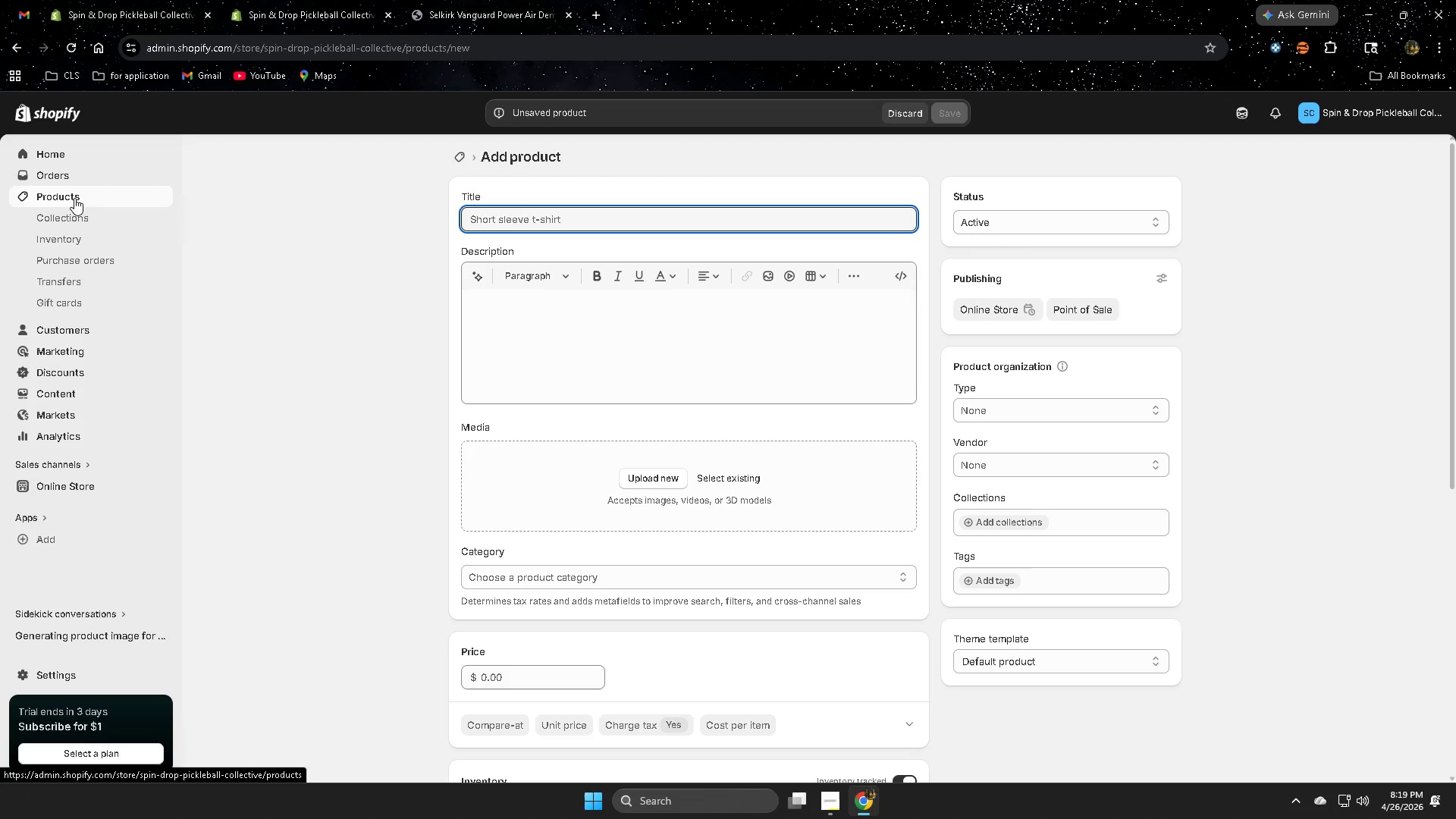 
left_click([77, 197])
 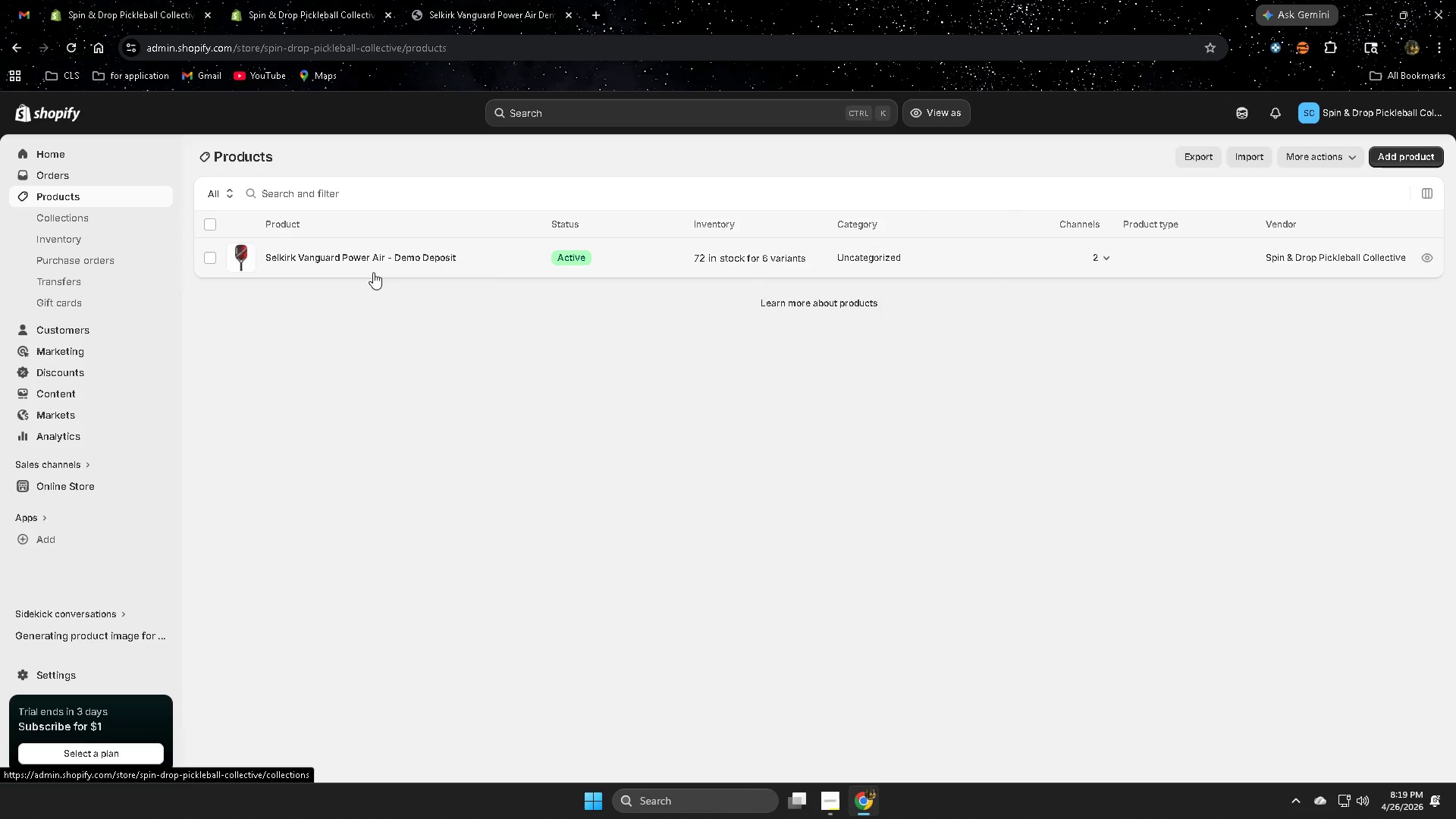 
left_click([492, 269])
 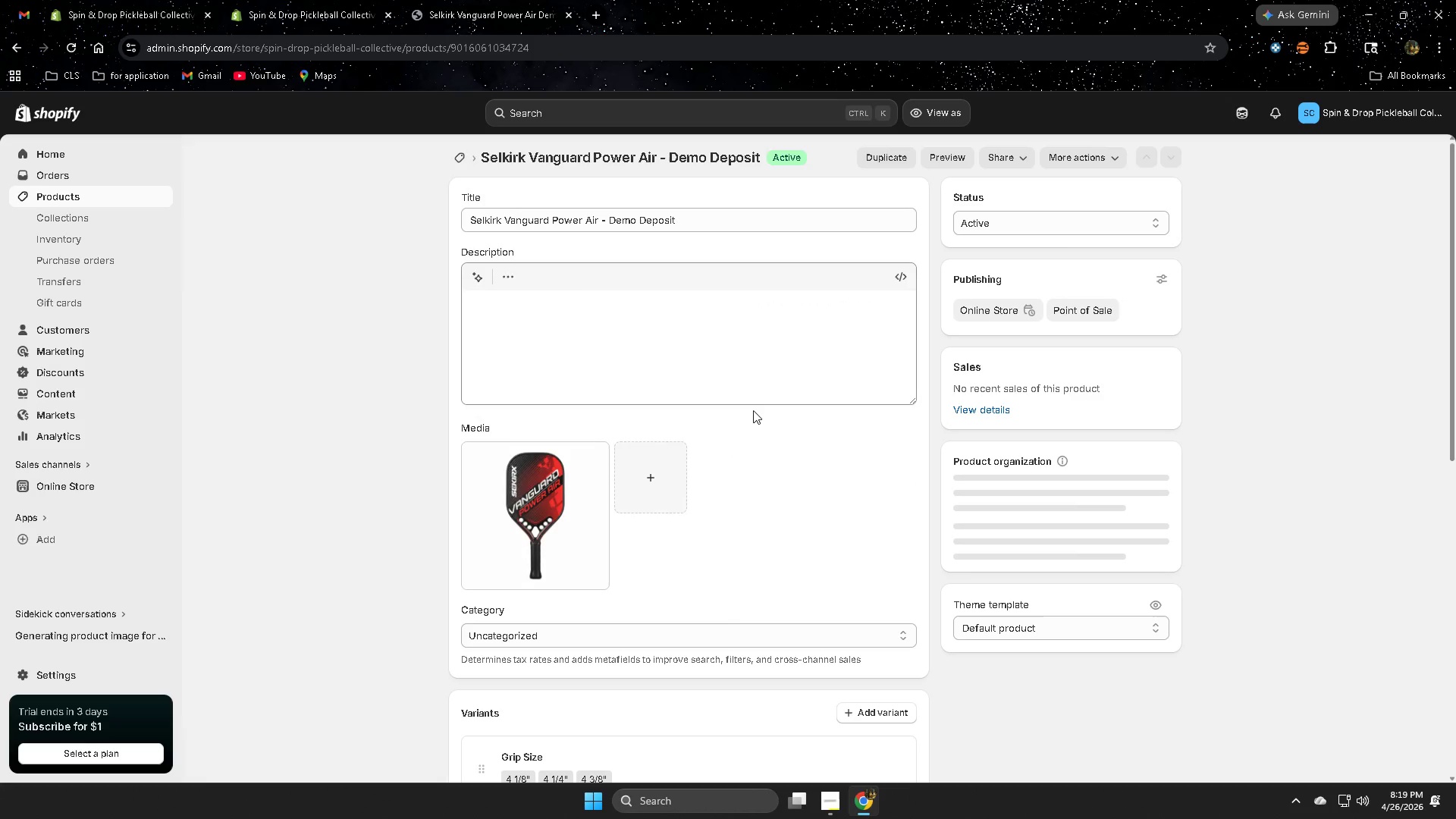 
scroll: coordinate [632, 504], scroll_direction: down, amount: 11.0
 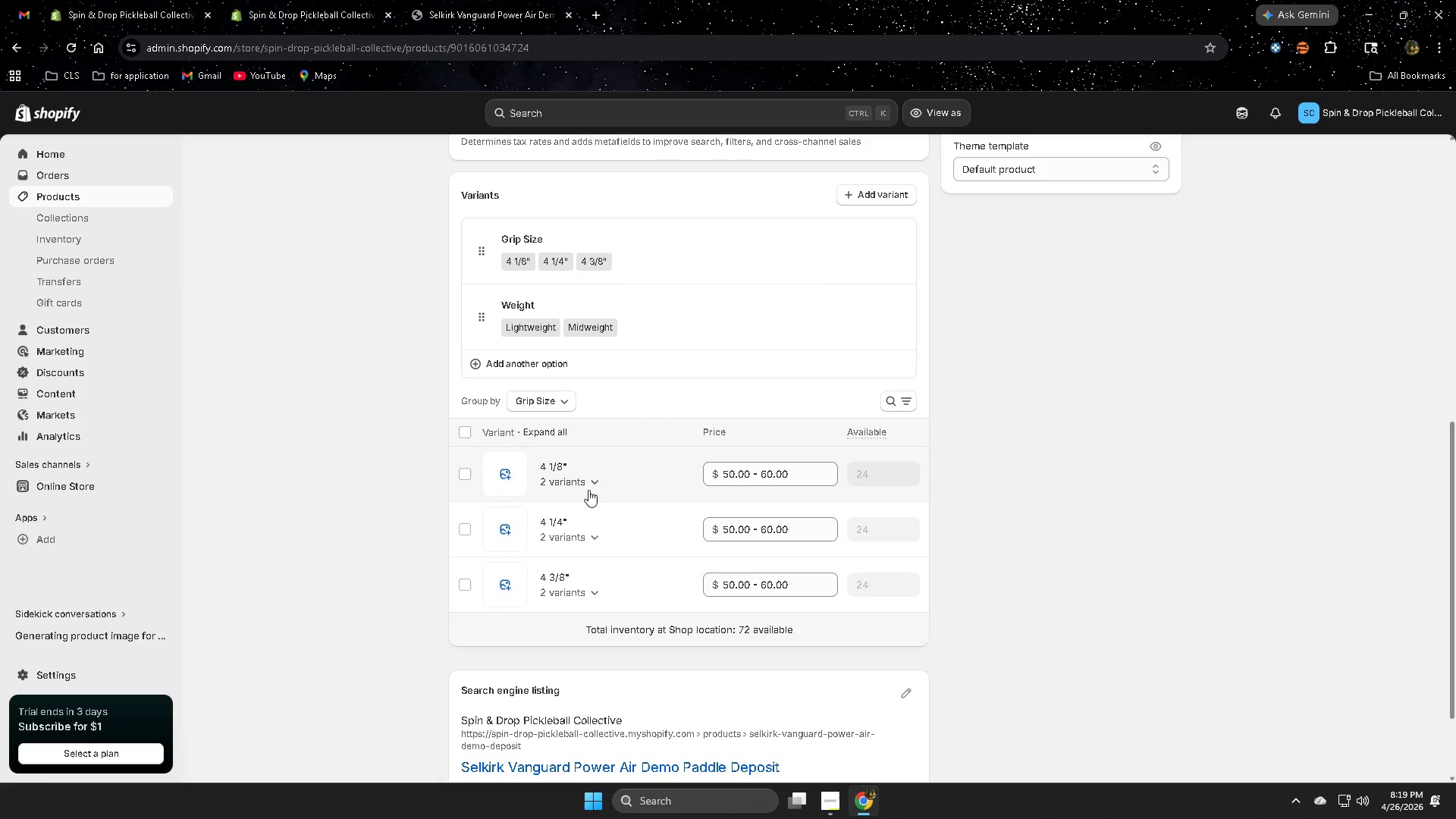 
left_click([595, 479])
 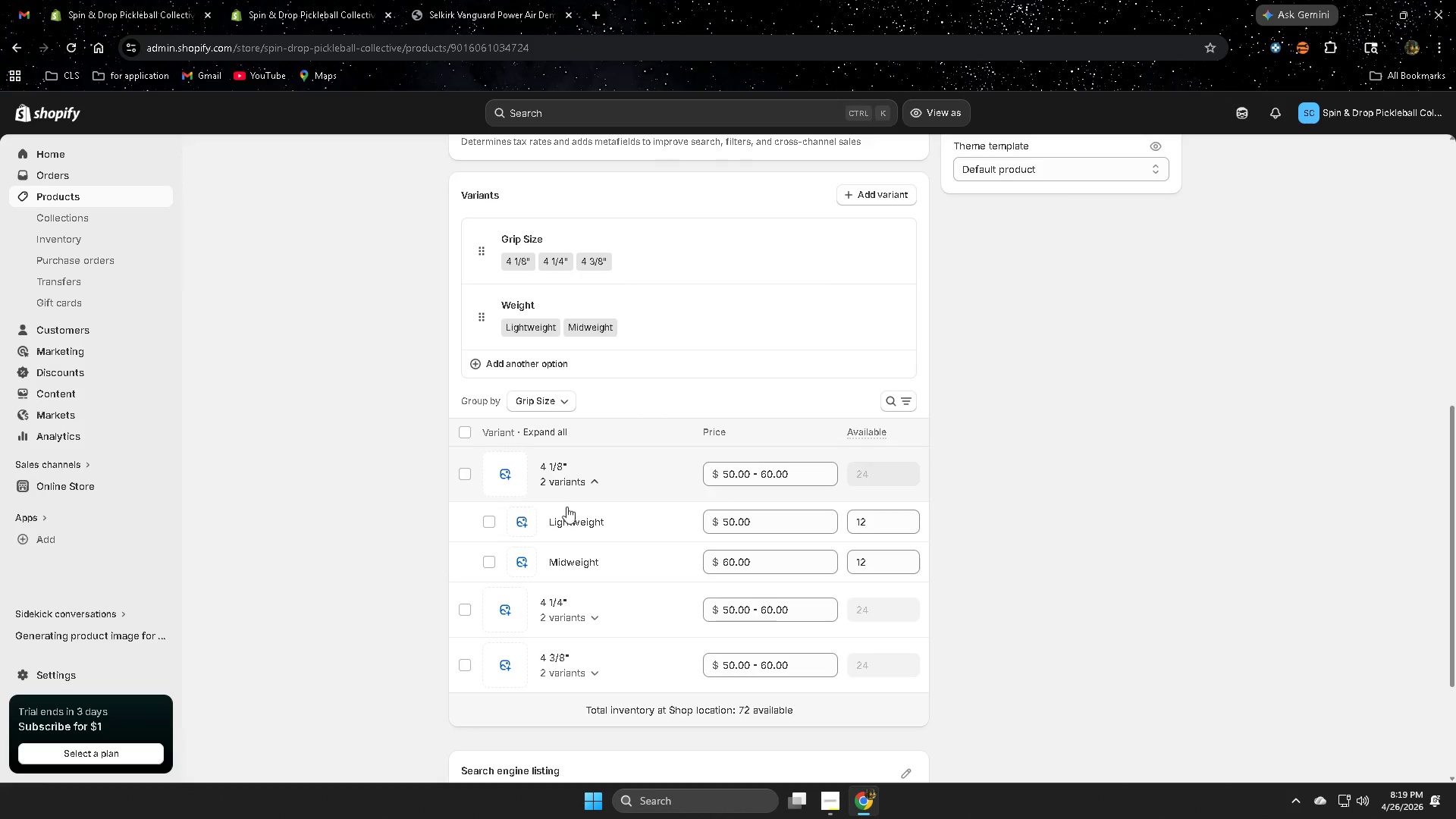 
left_click([573, 520])
 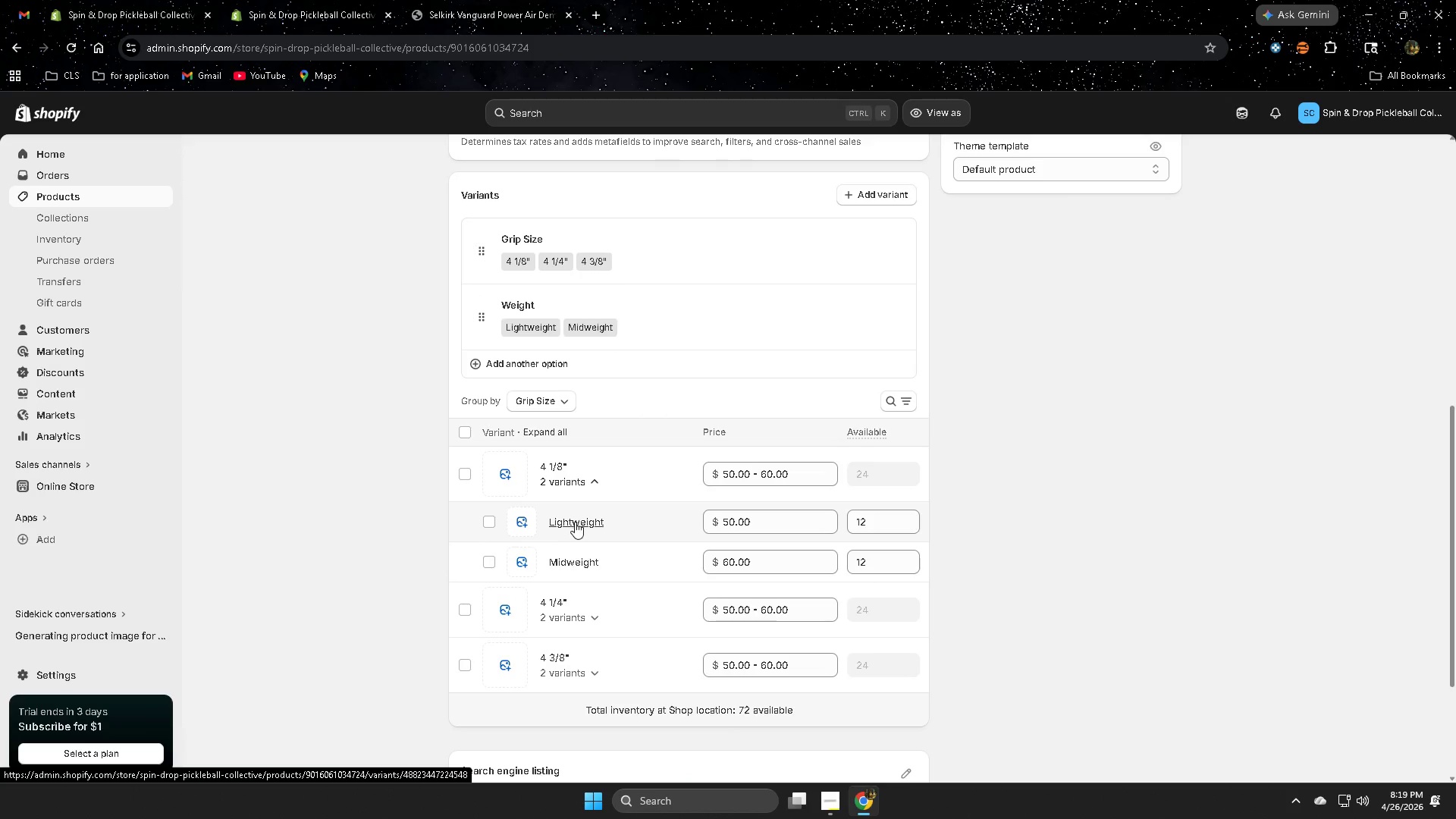 
mouse_move([592, 498])
 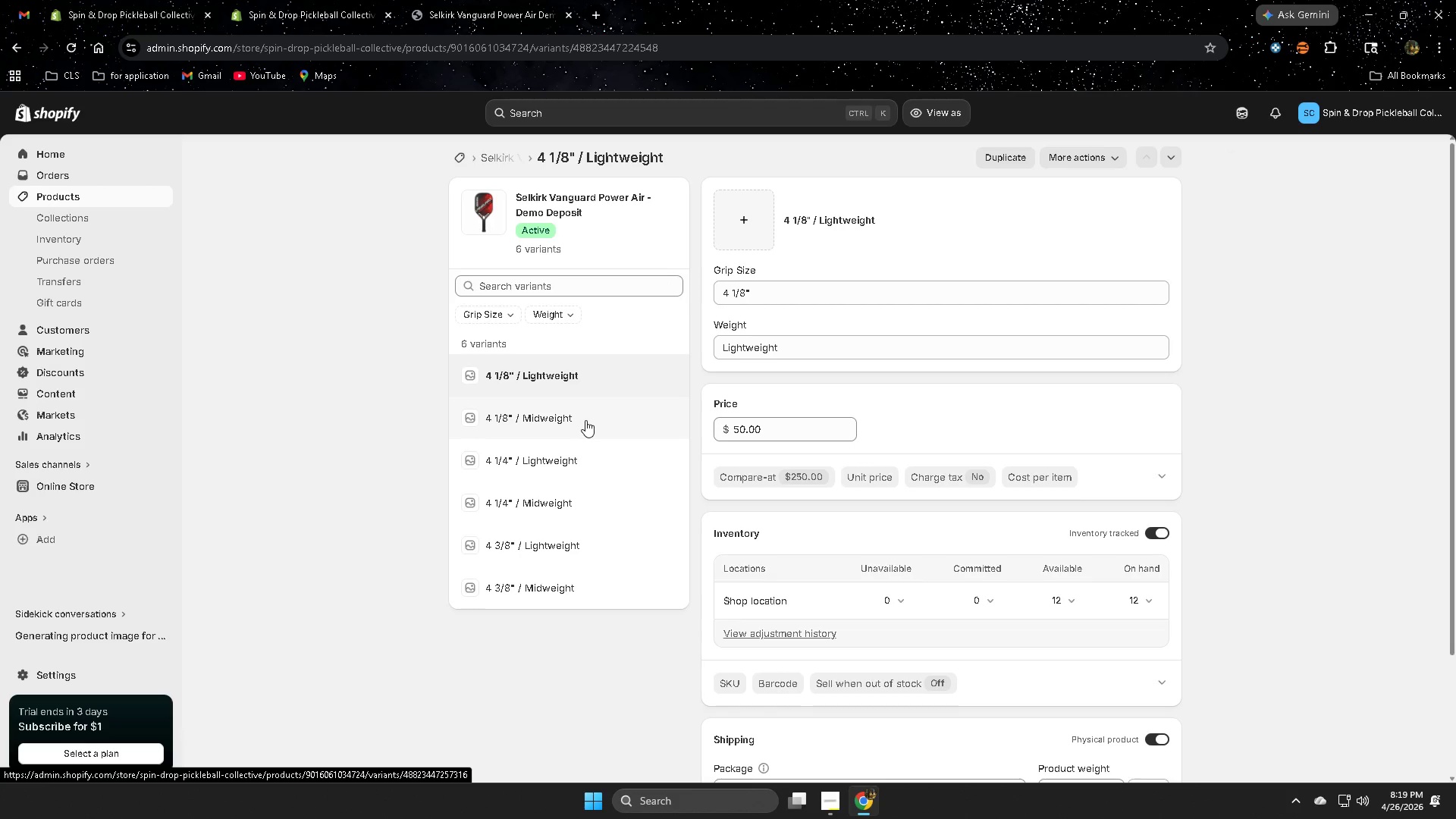 
wait(5.47)
 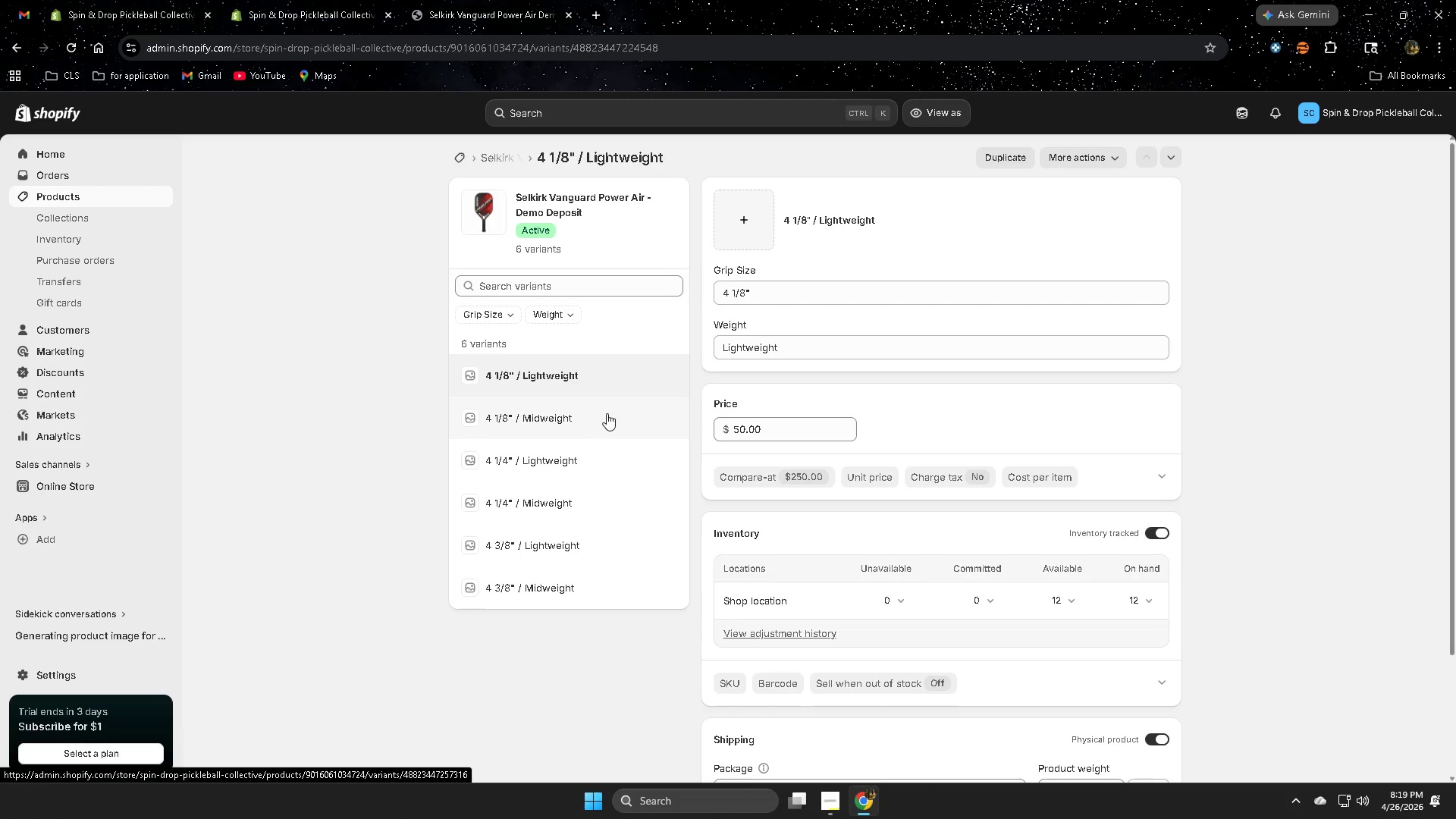 
left_click([1166, 479])
 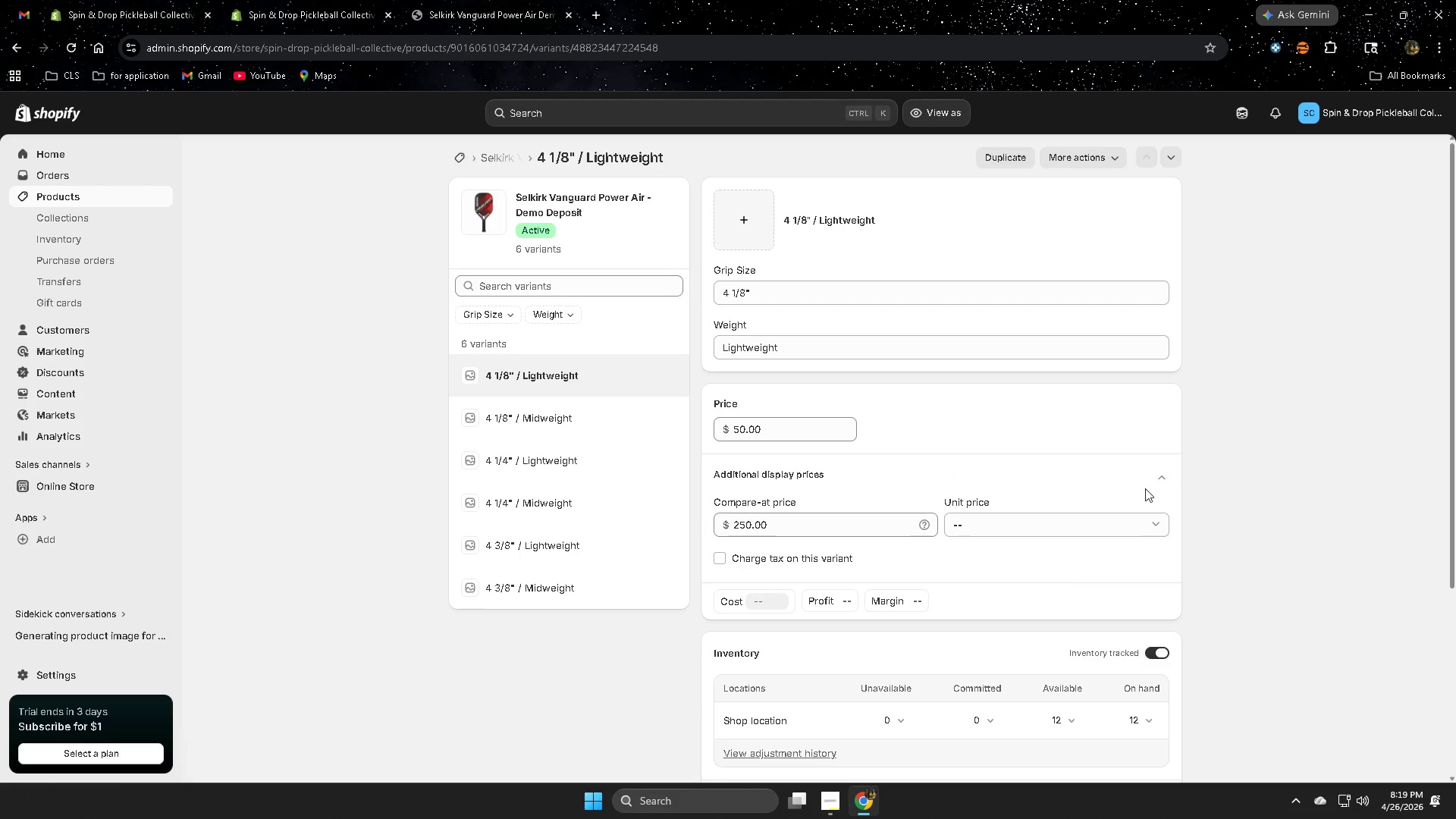 
double_click([1011, 523])
 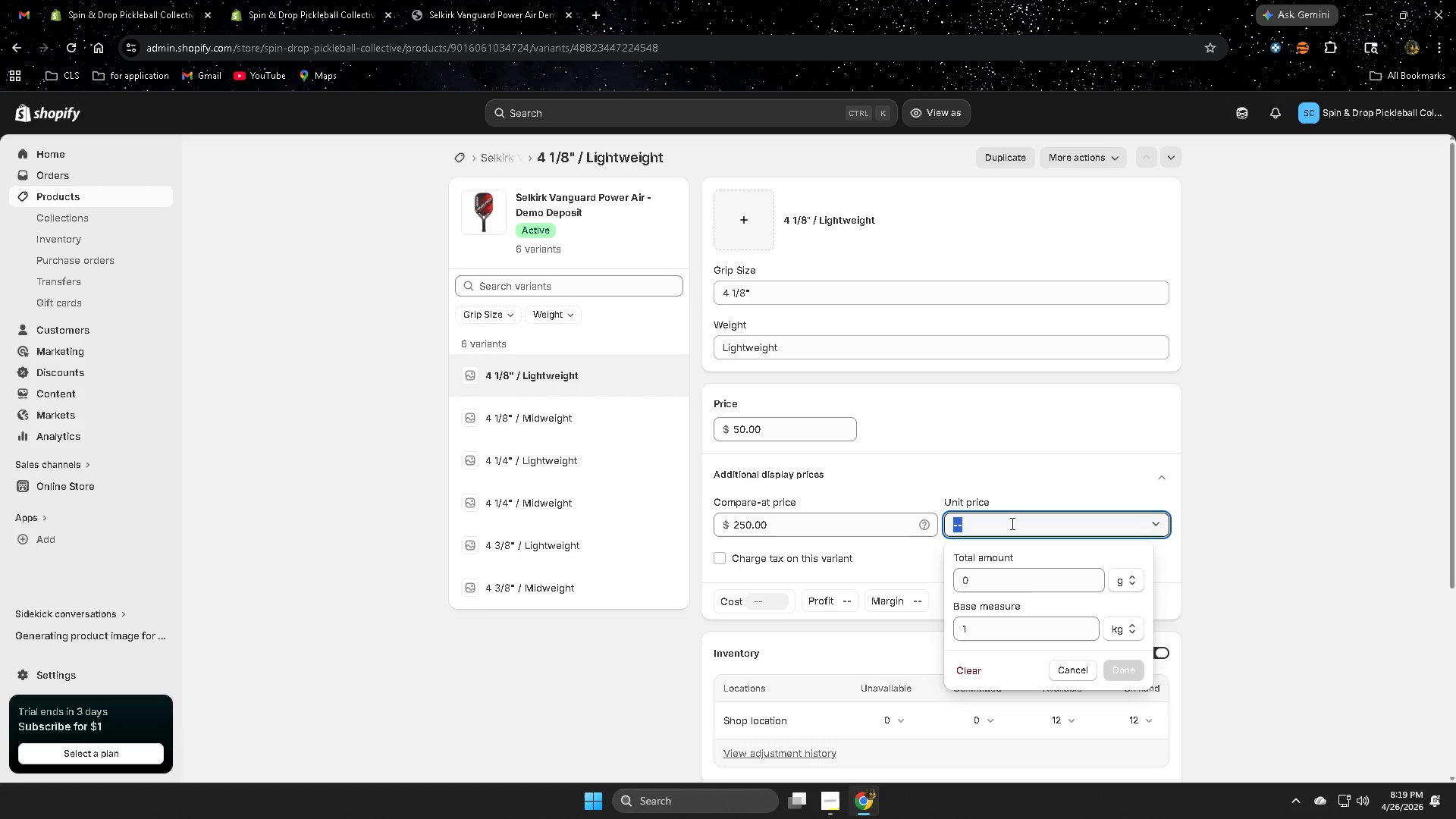 
triple_click([1011, 523])
 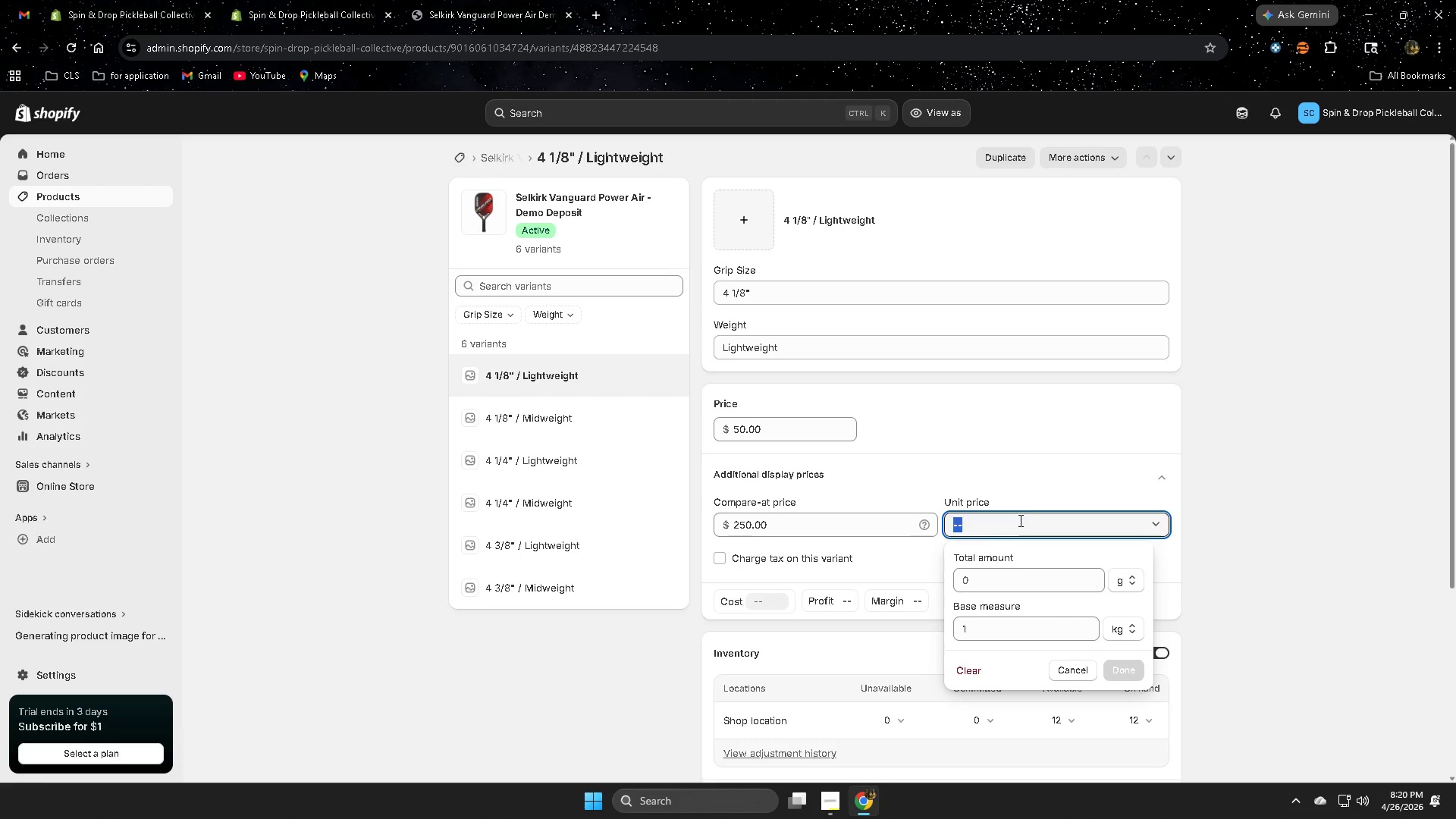 
key(Numpad5)
 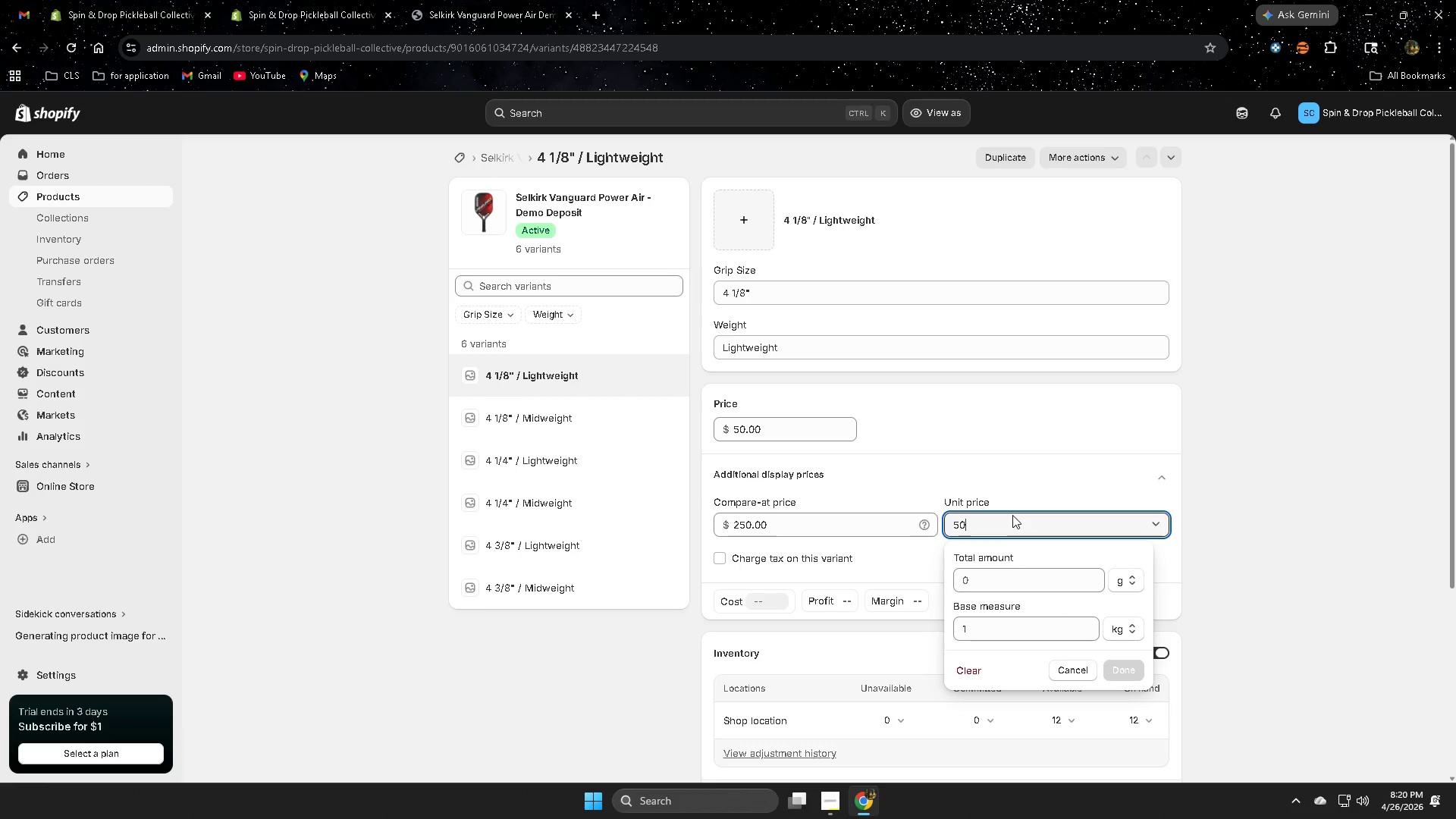 
key(Numpad0)
 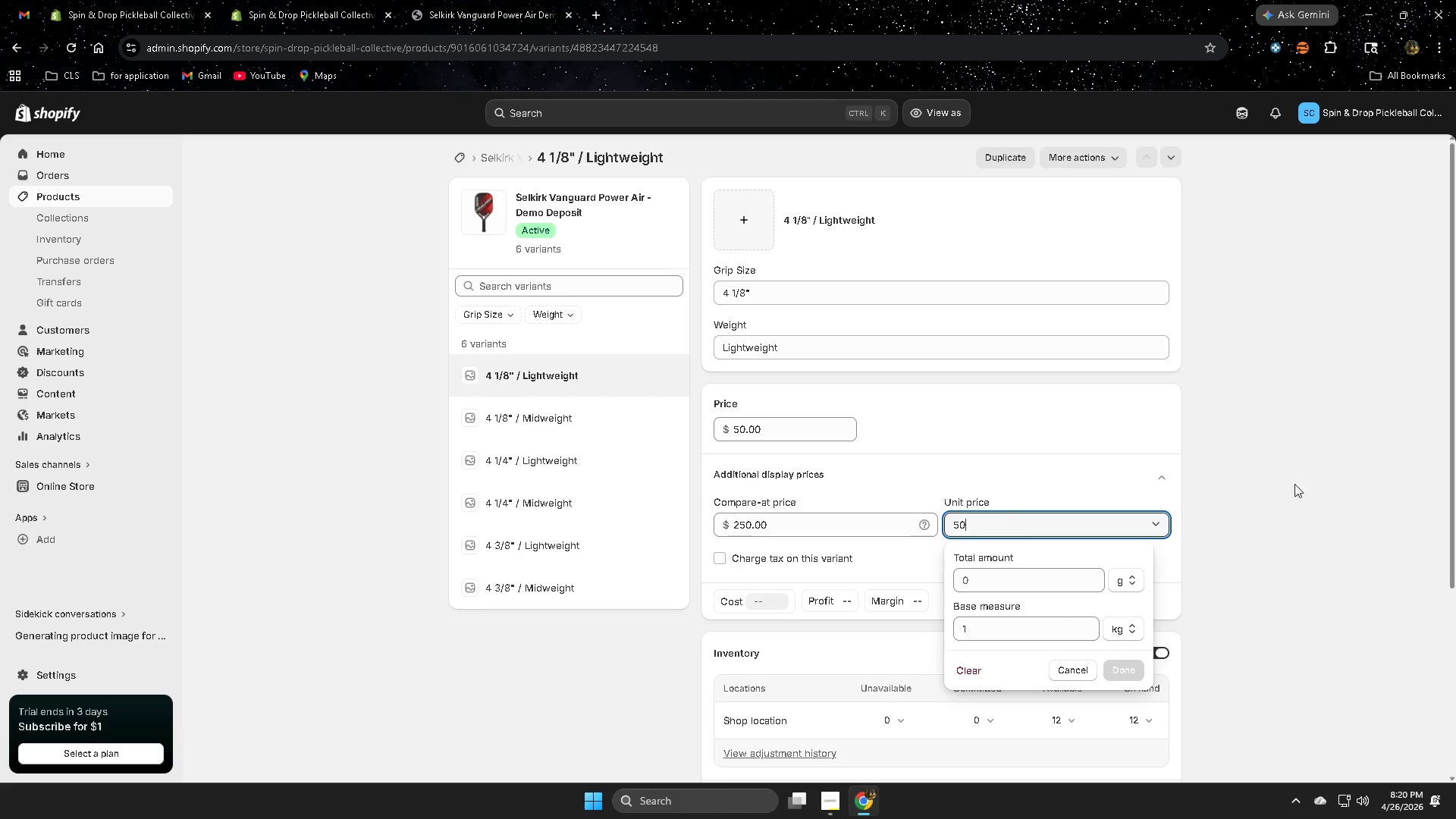 
left_click([1301, 482])
 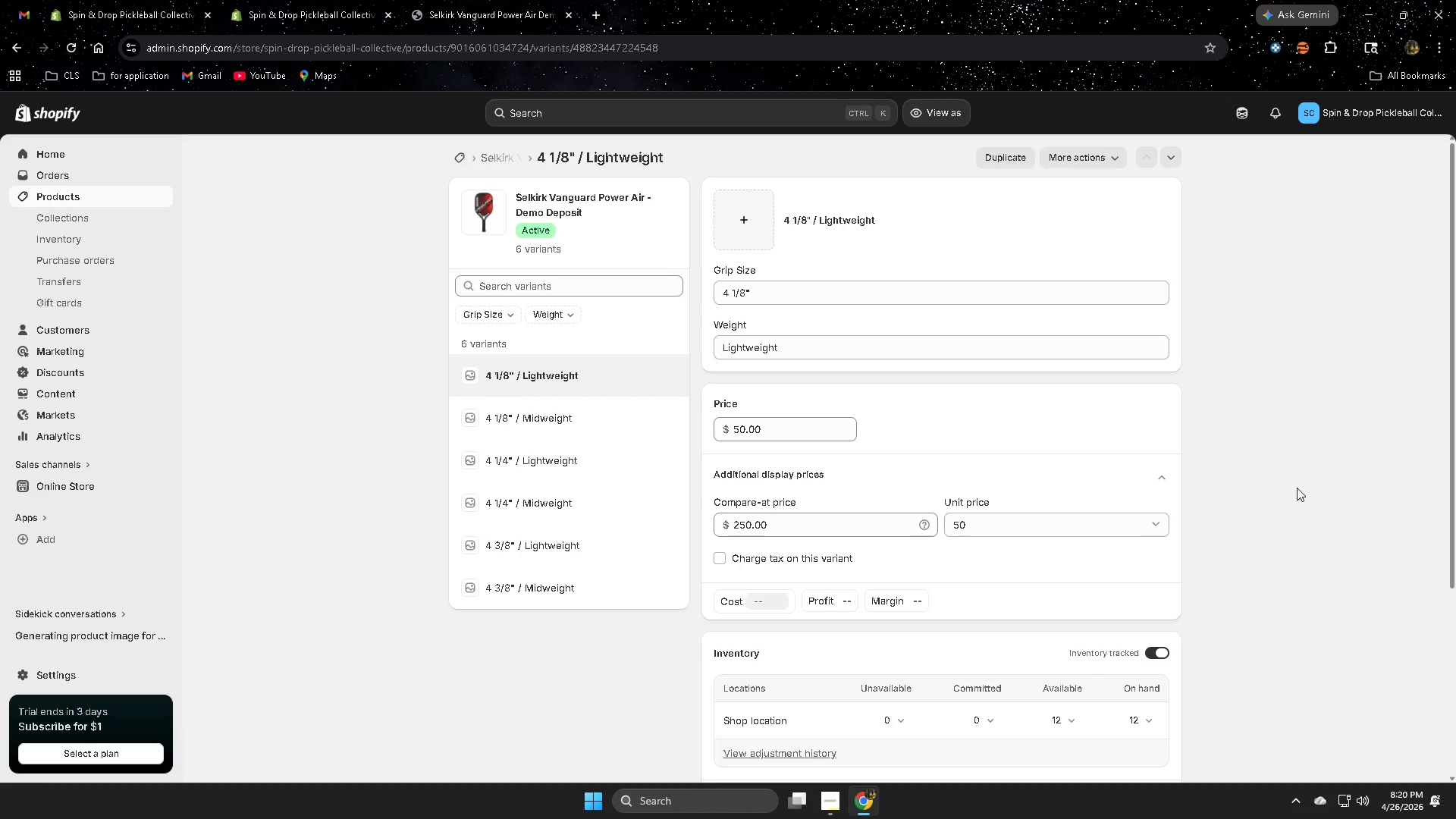 
scroll: coordinate [1193, 619], scroll_direction: none, amount: 0.0
 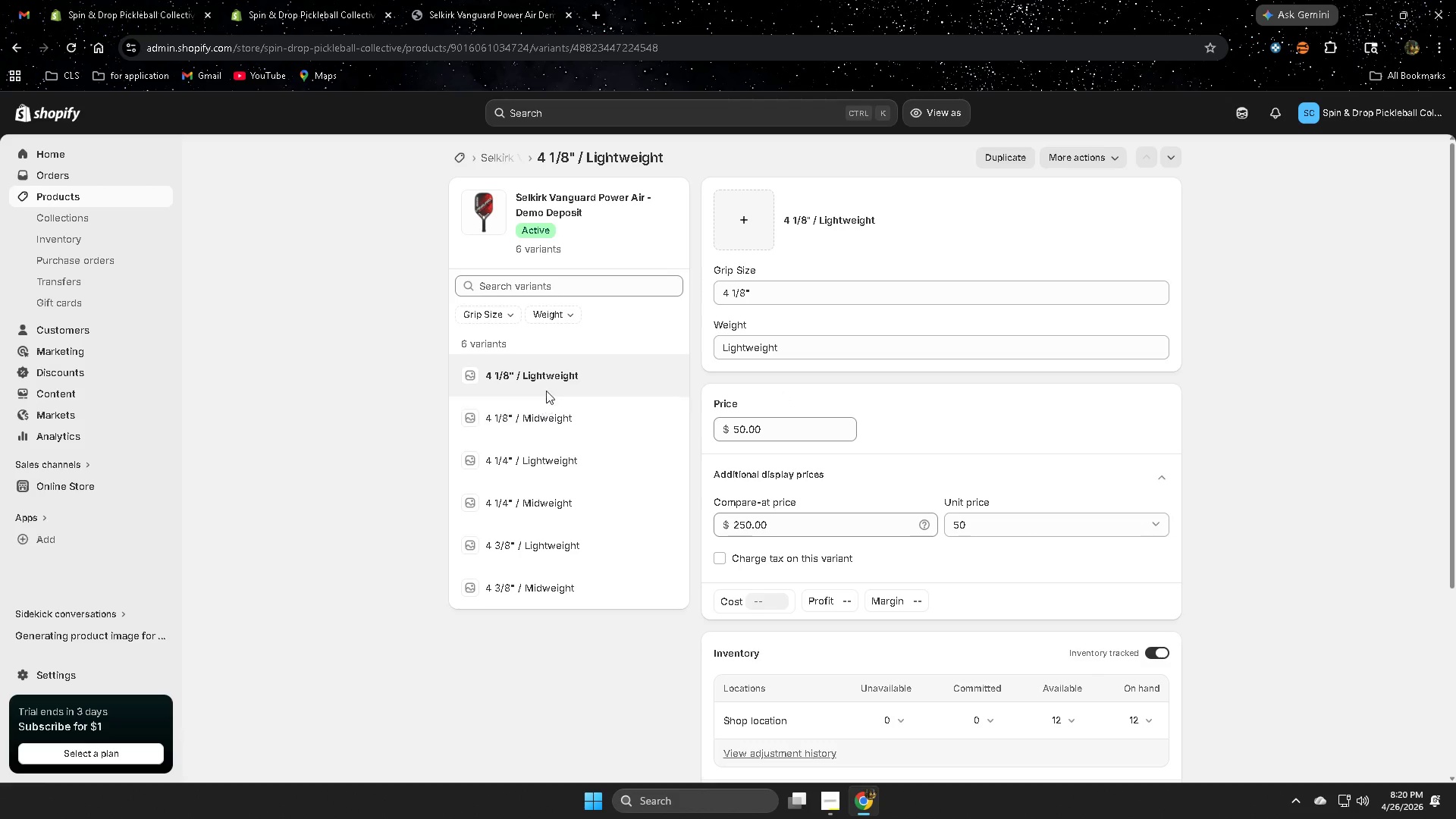 
left_click([534, 417])
 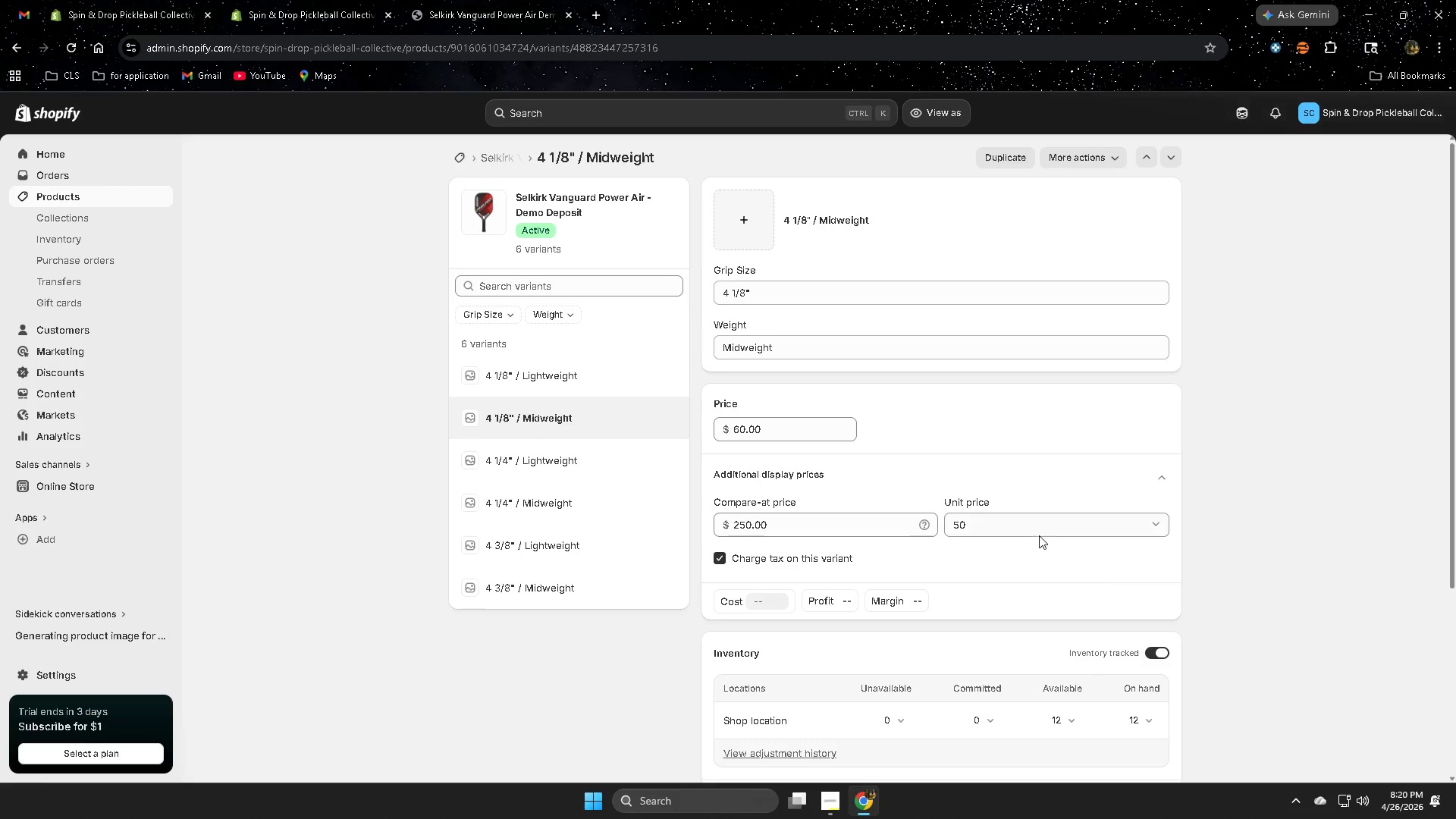 
double_click([1037, 532])
 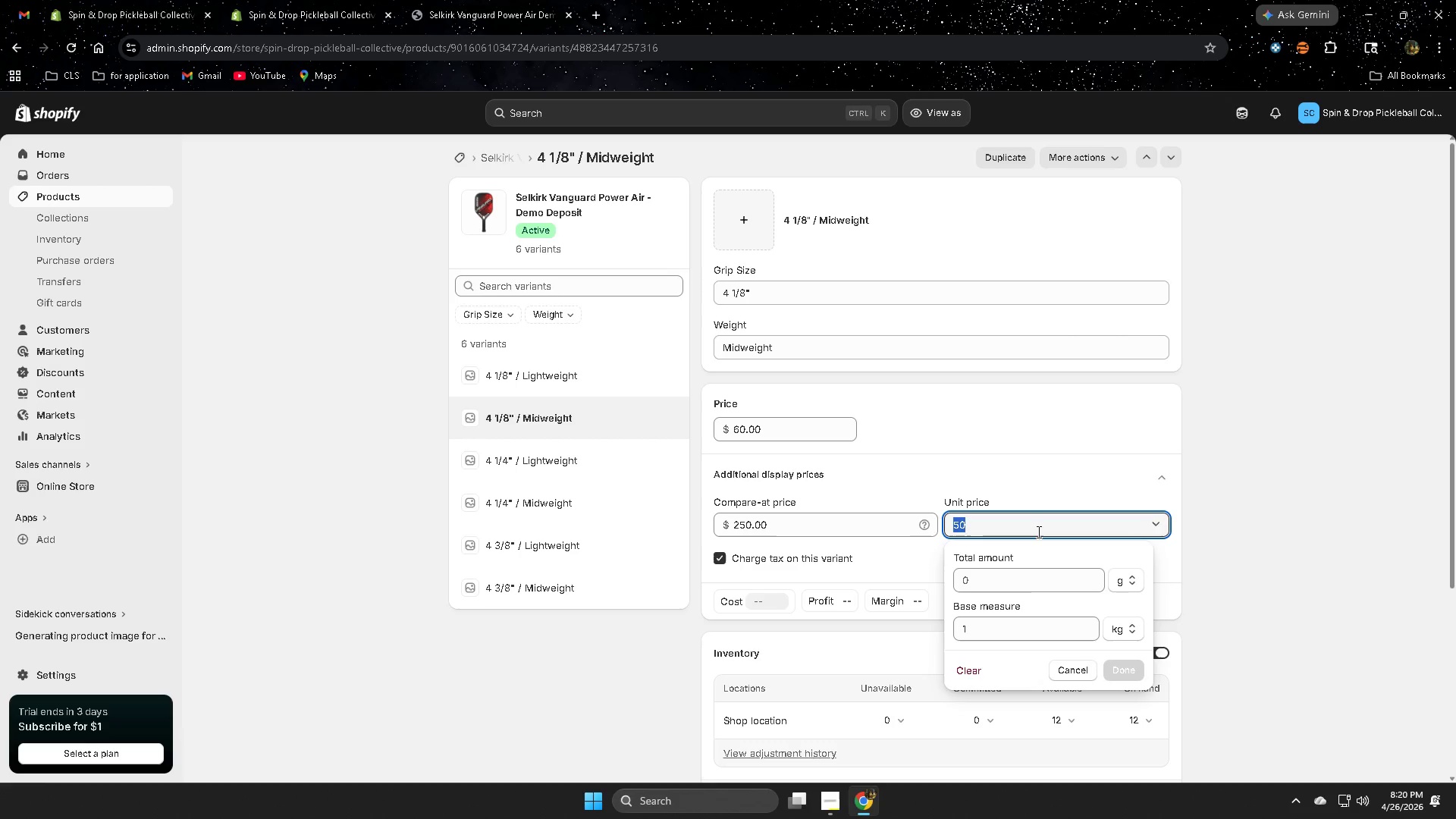 
wait(5.67)
 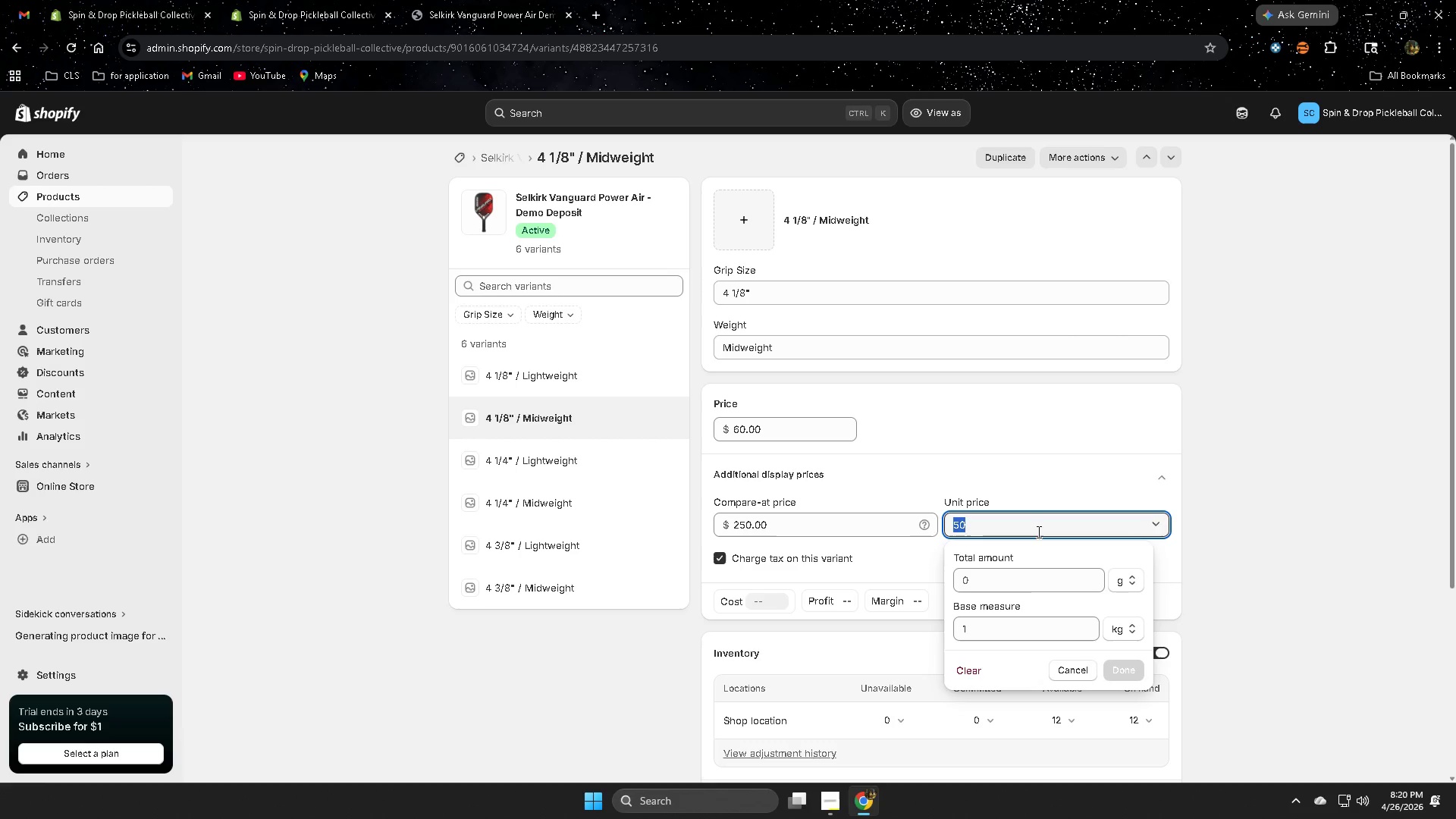 
key(Numpad6)
 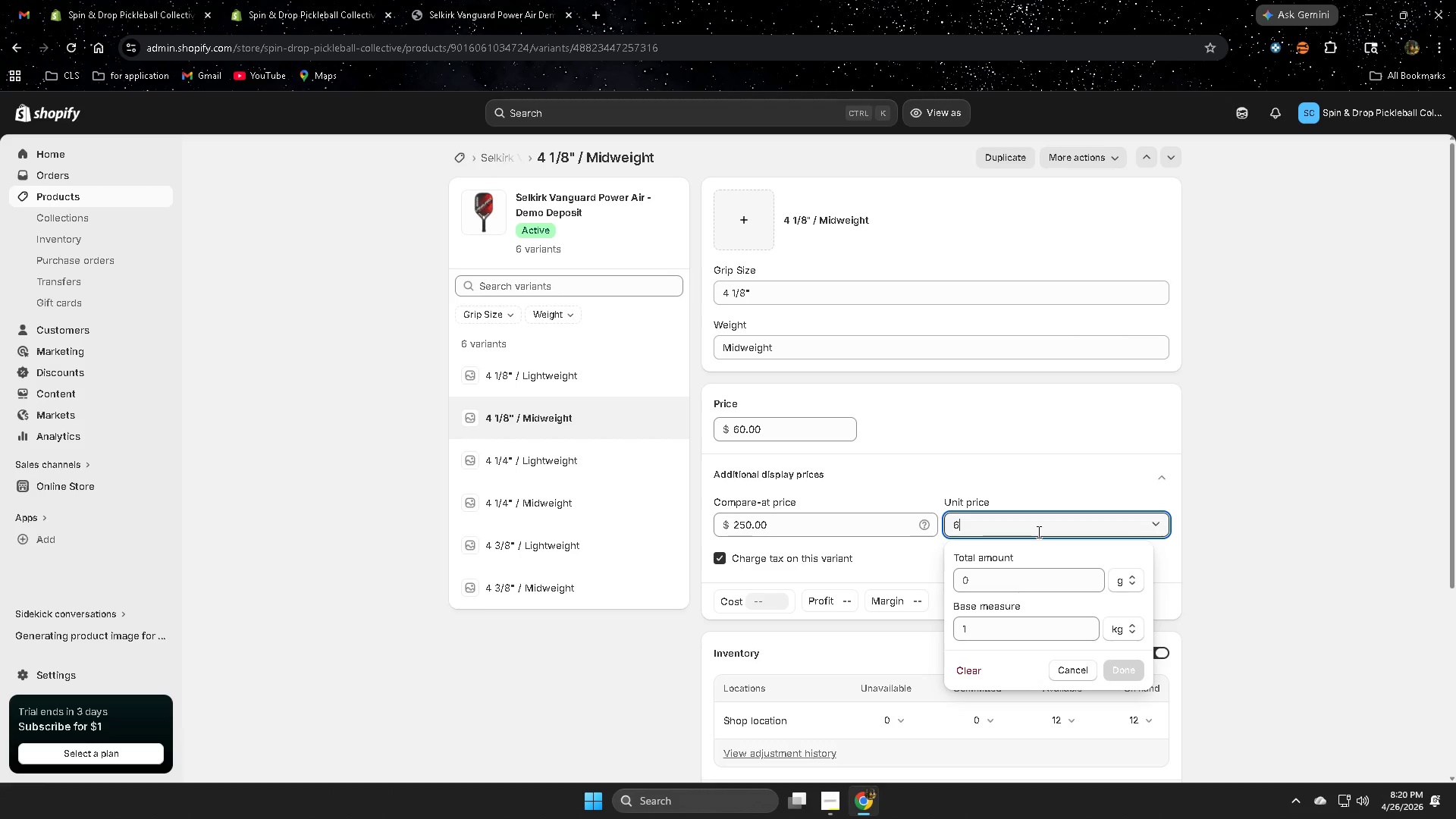 
key(Numpad0)
 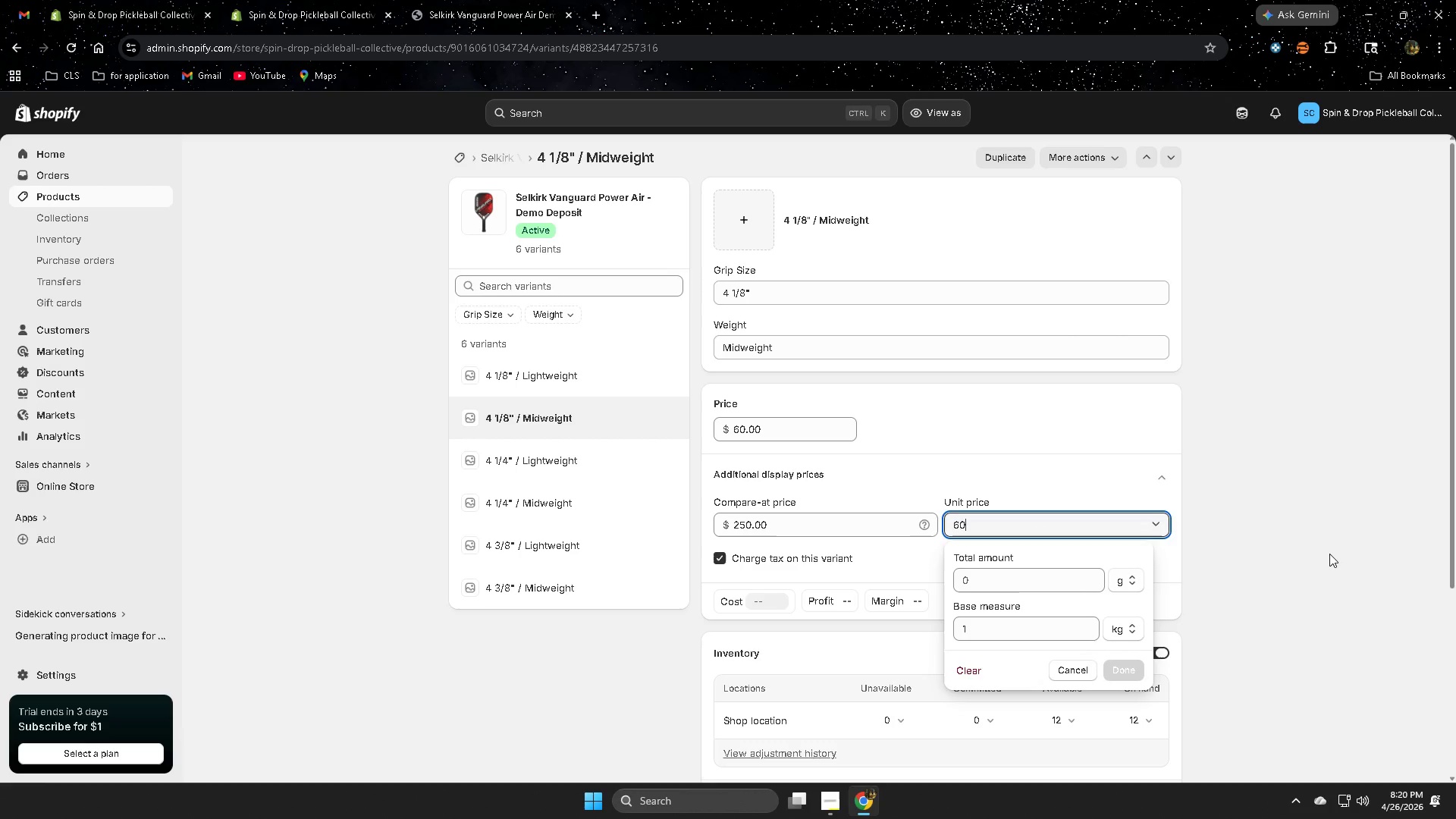 
left_click([1329, 552])
 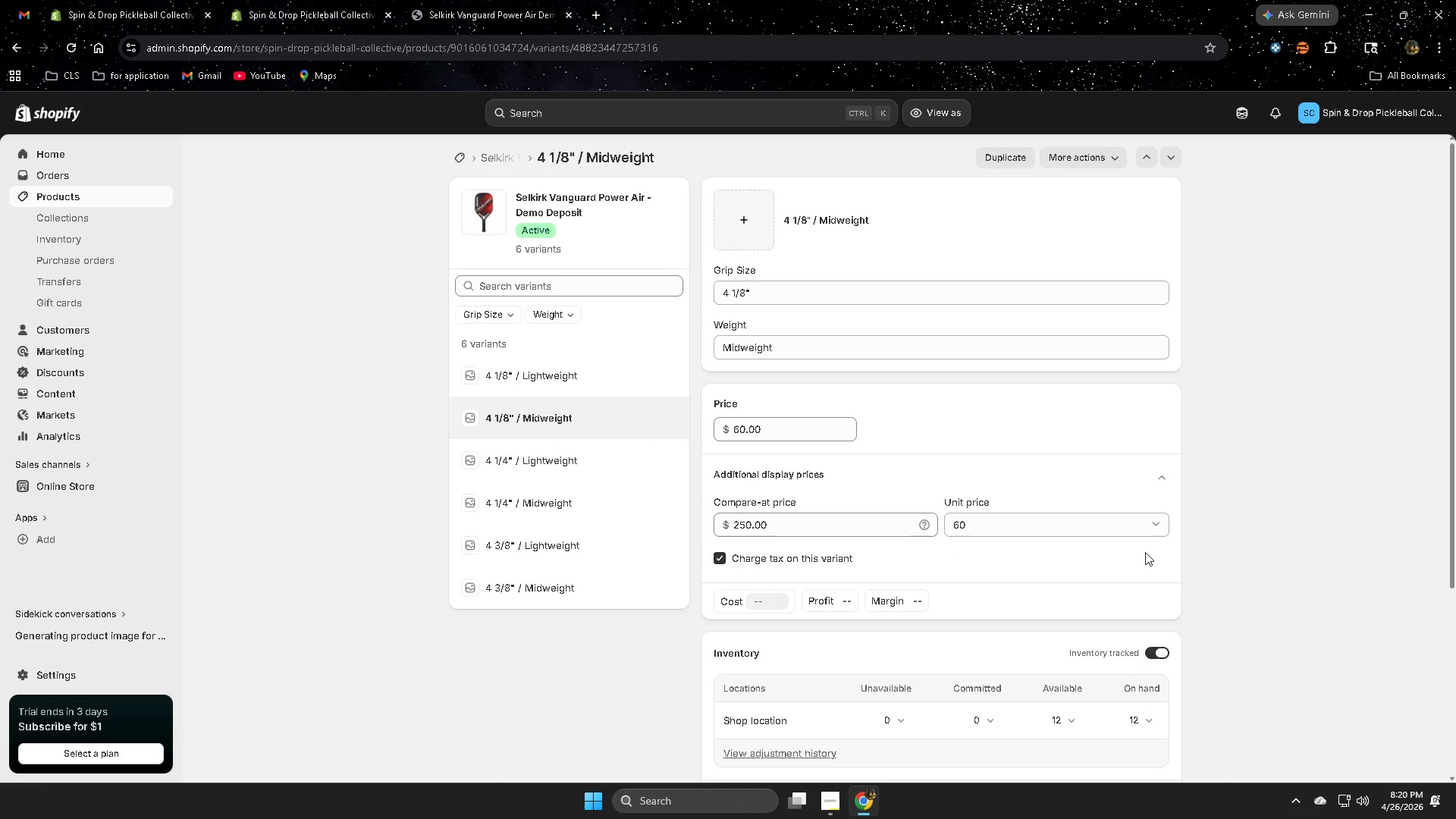 
scroll: coordinate [1184, 573], scroll_direction: down, amount: 2.0
 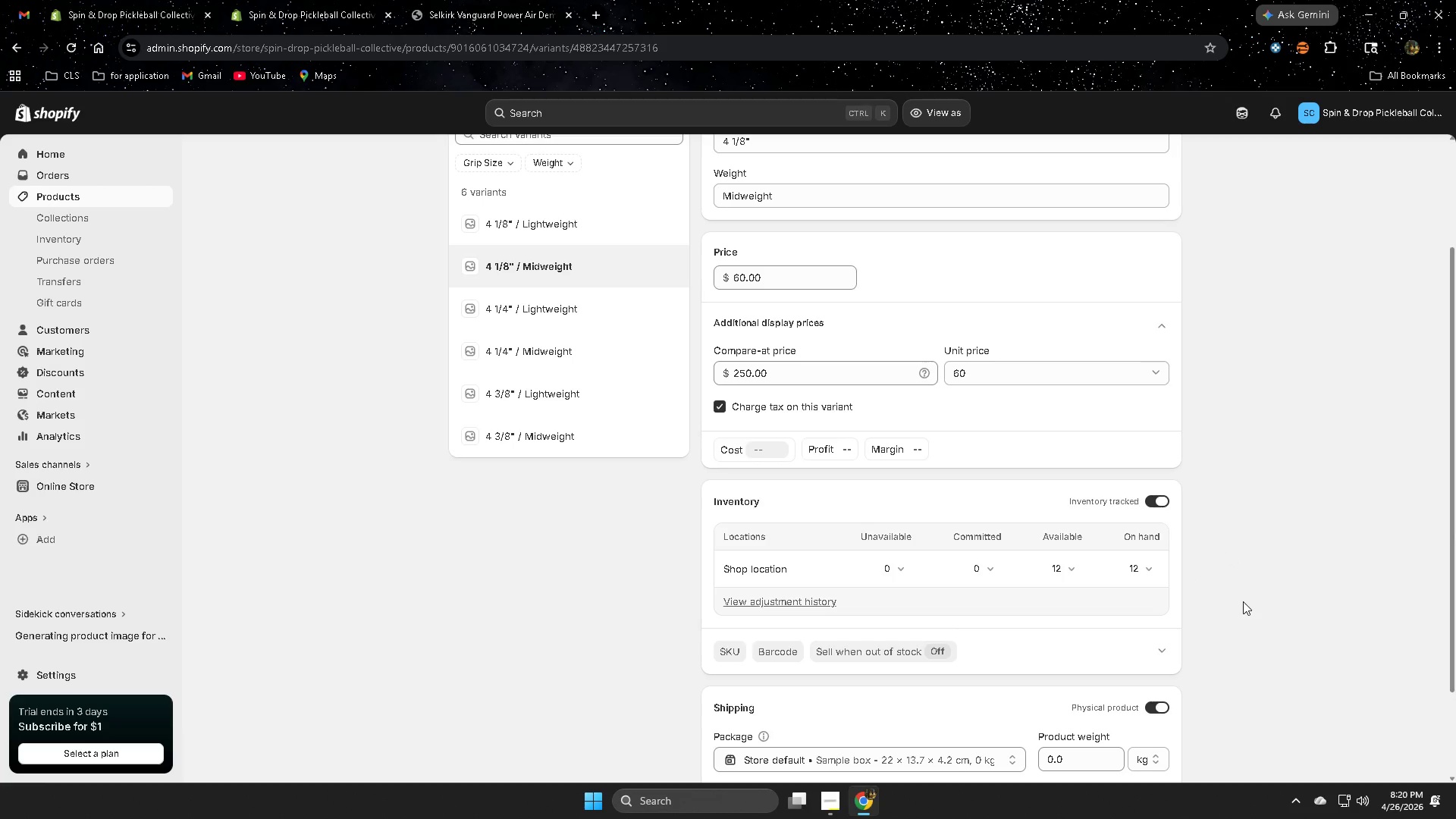 
left_click([1243, 601])
 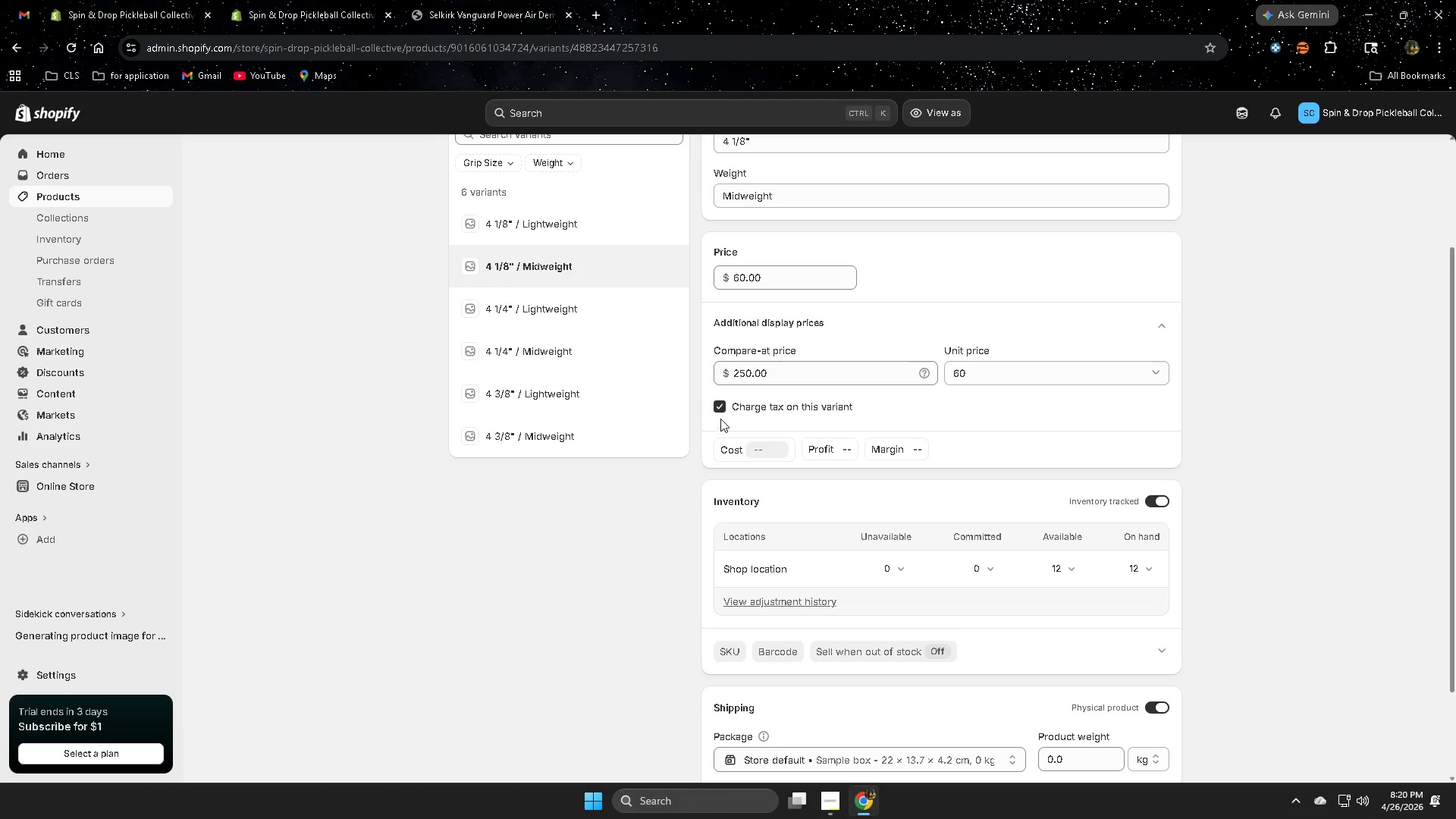 
scroll: coordinate [548, 481], scroll_direction: up, amount: 1.0
 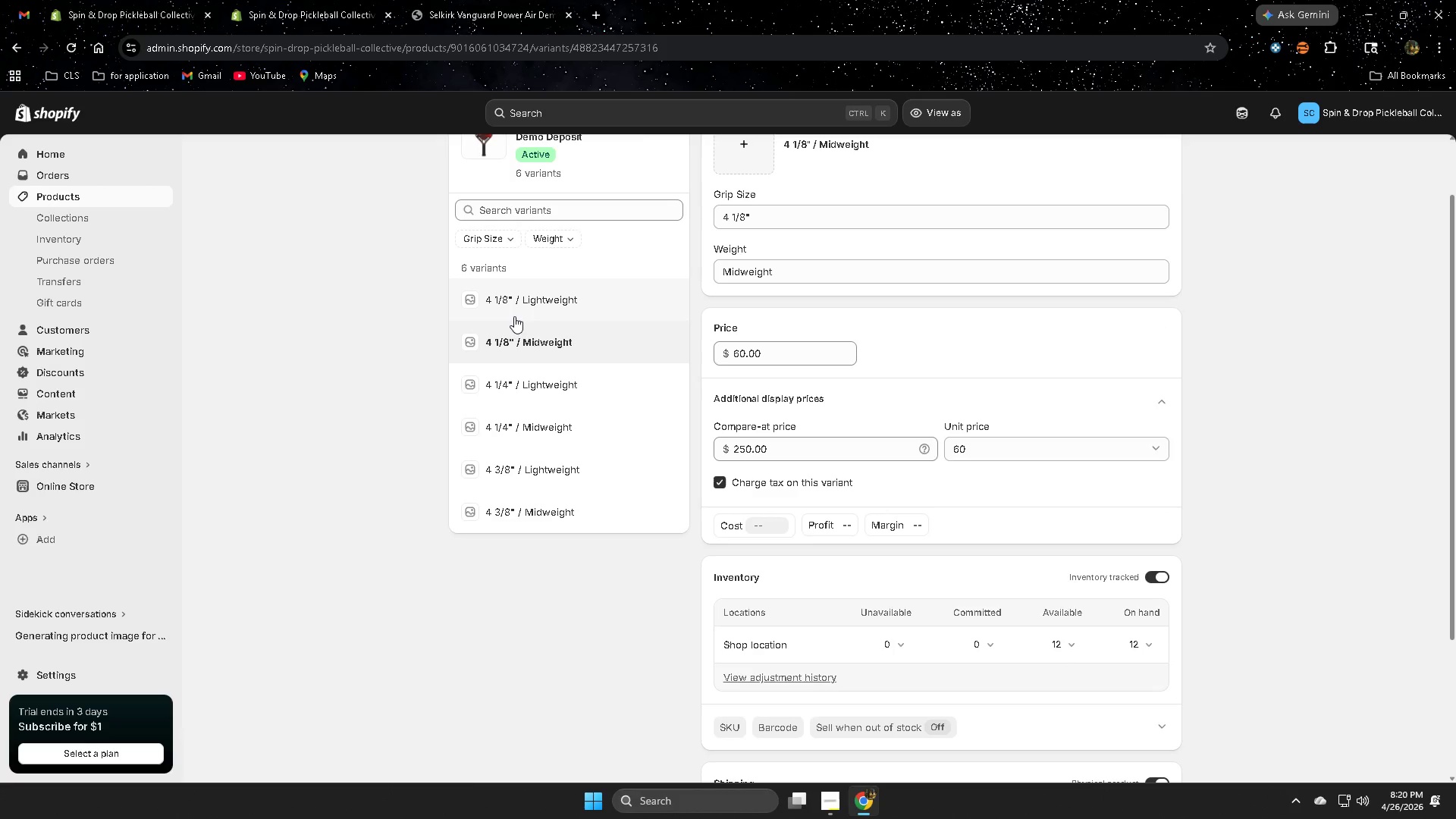 
left_click([520, 305])
 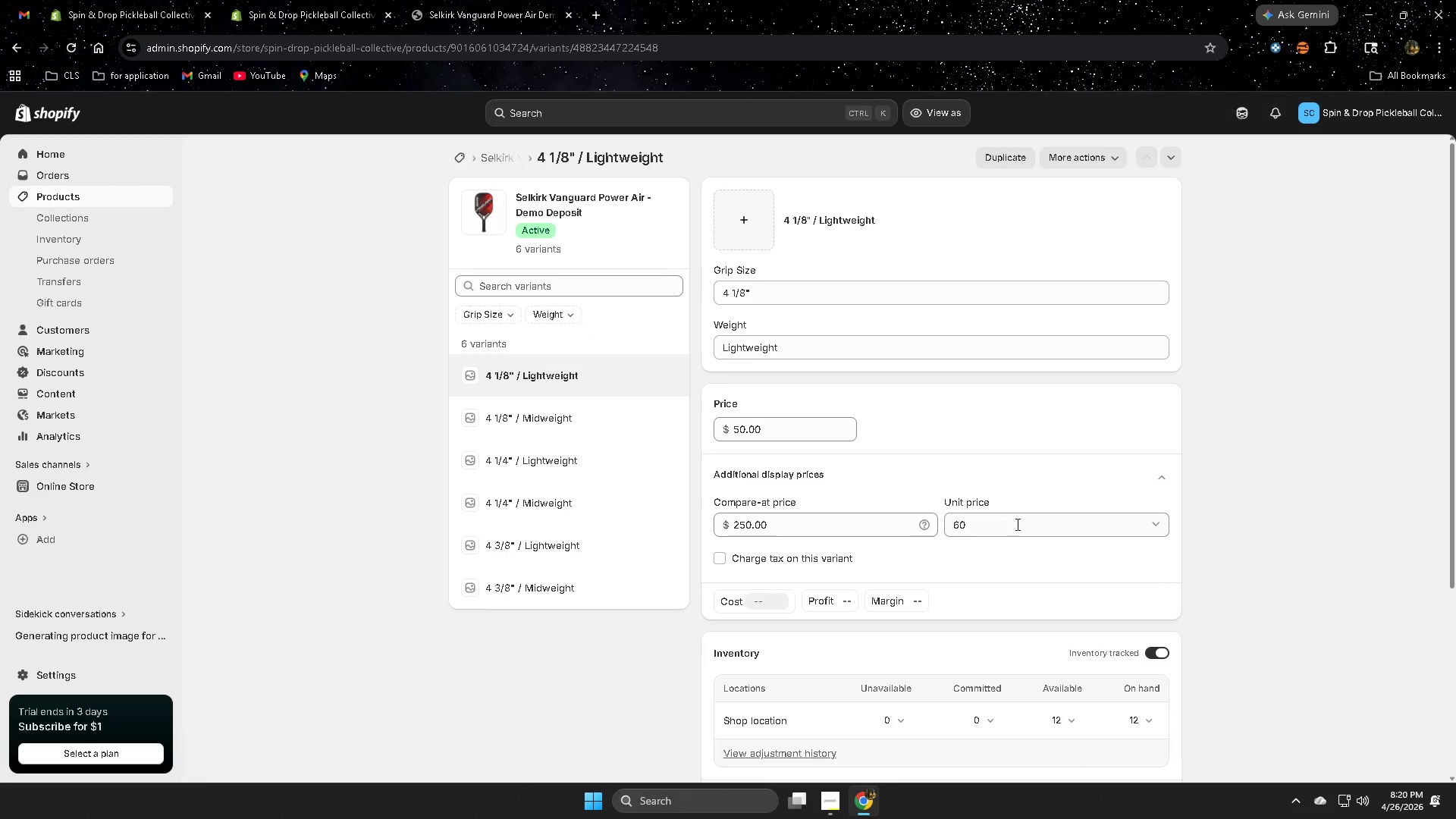 
double_click([1016, 524])
 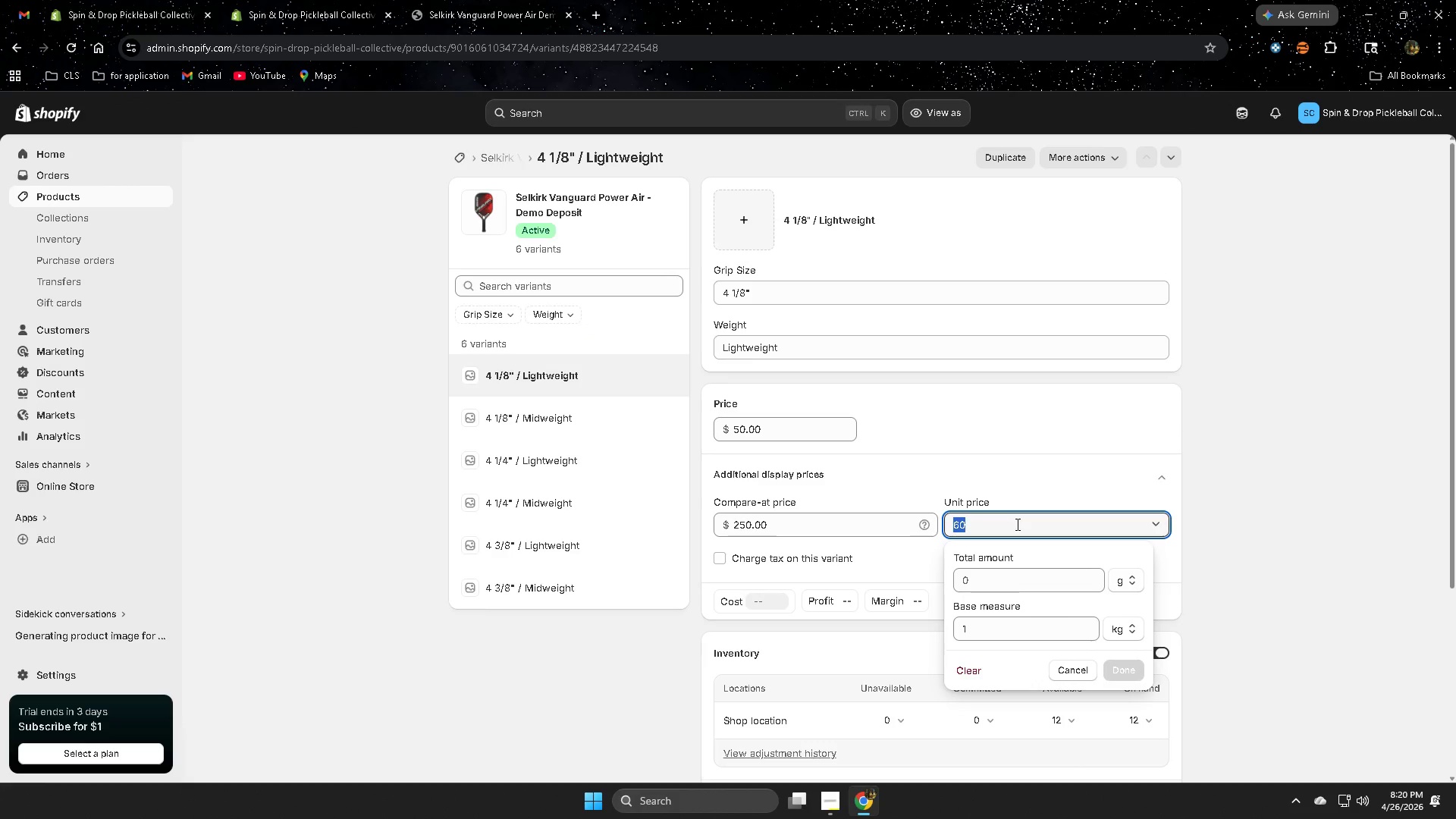 
key(Numpad5)
 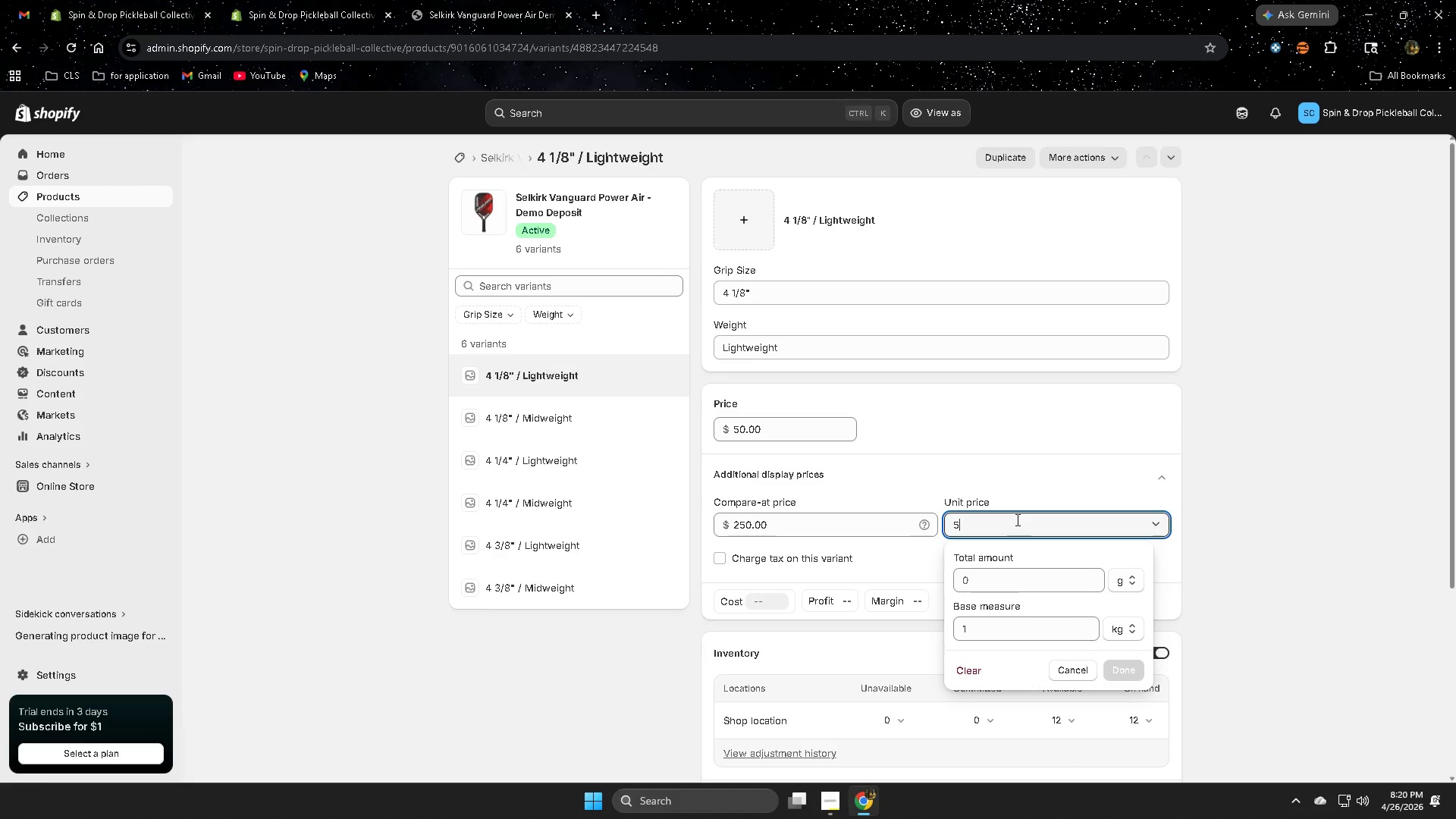 
key(Numpad0)
 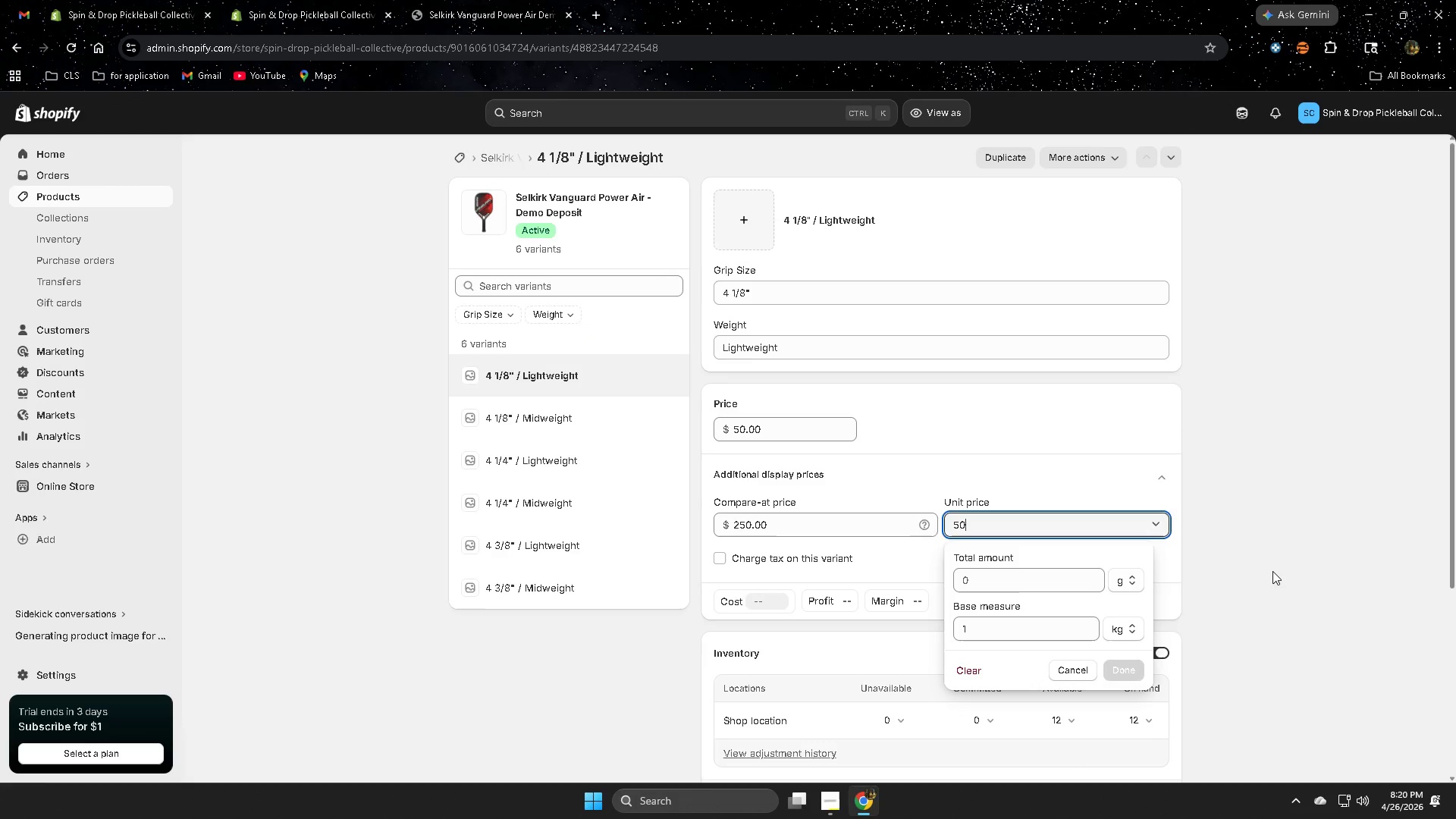 
left_click([1272, 571])
 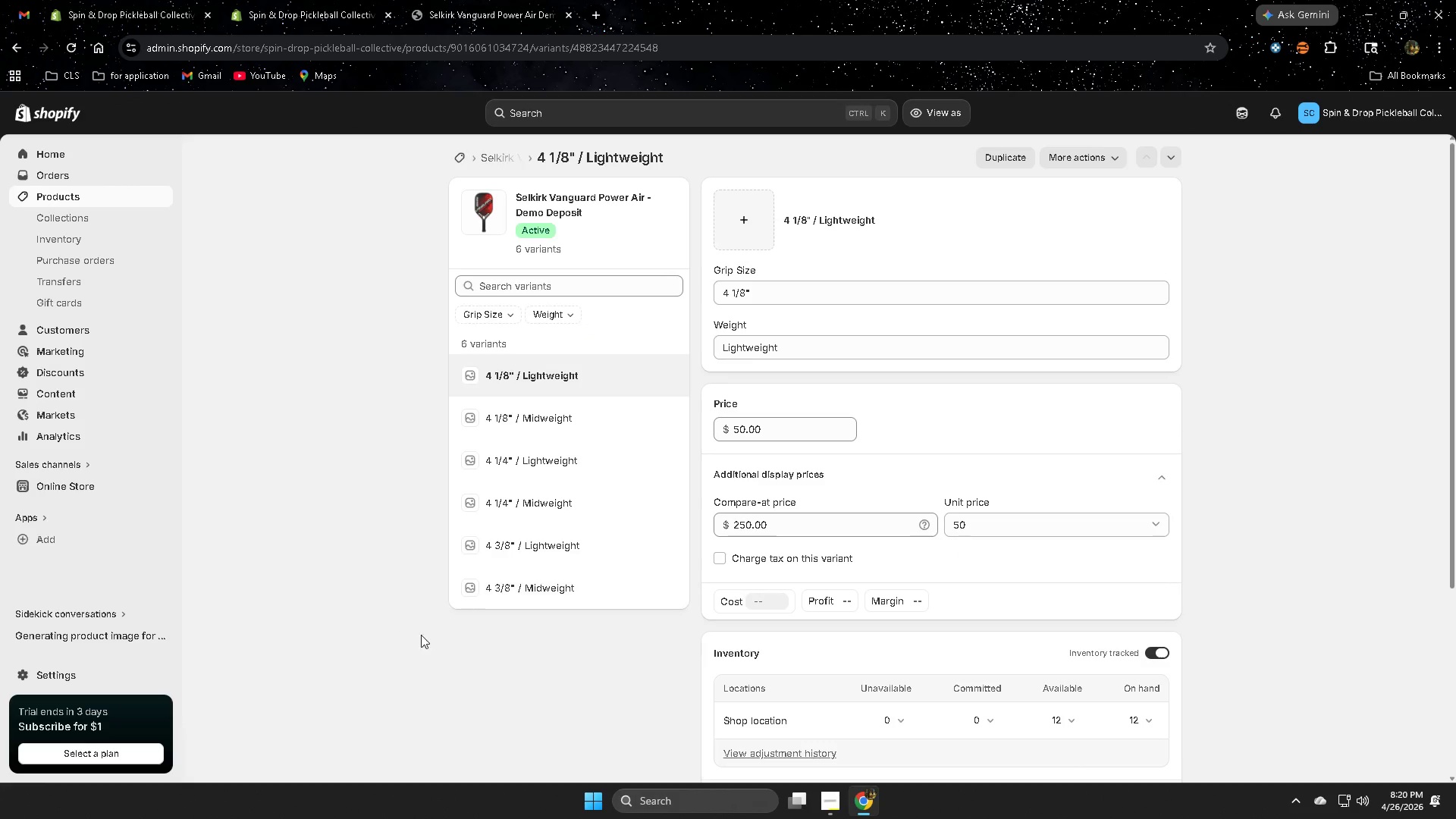 
left_click_drag(start_coordinate=[463, 687], to_coordinate=[466, 681])
 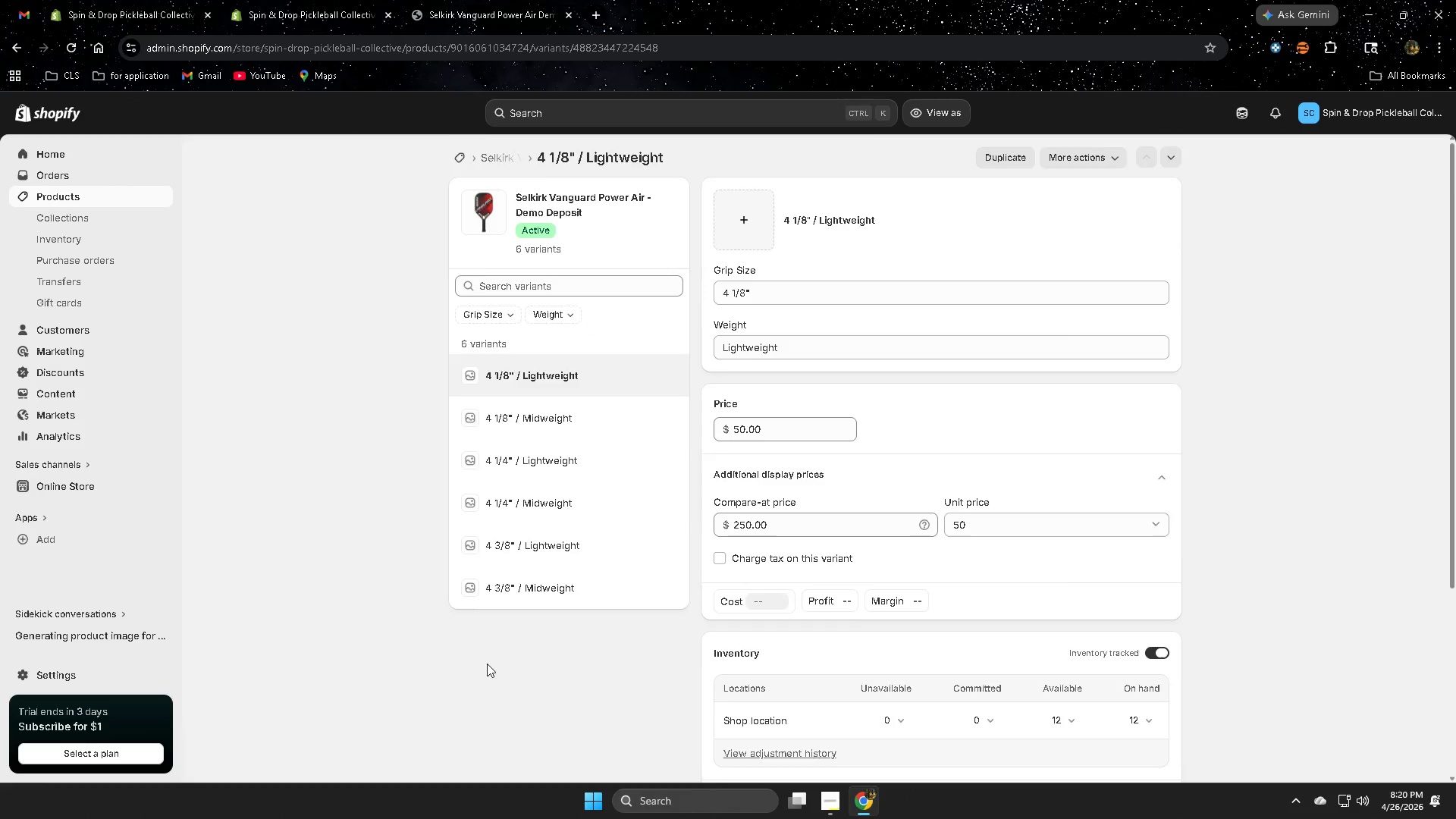 
scroll: coordinate [487, 664], scroll_direction: down, amount: 1.0
 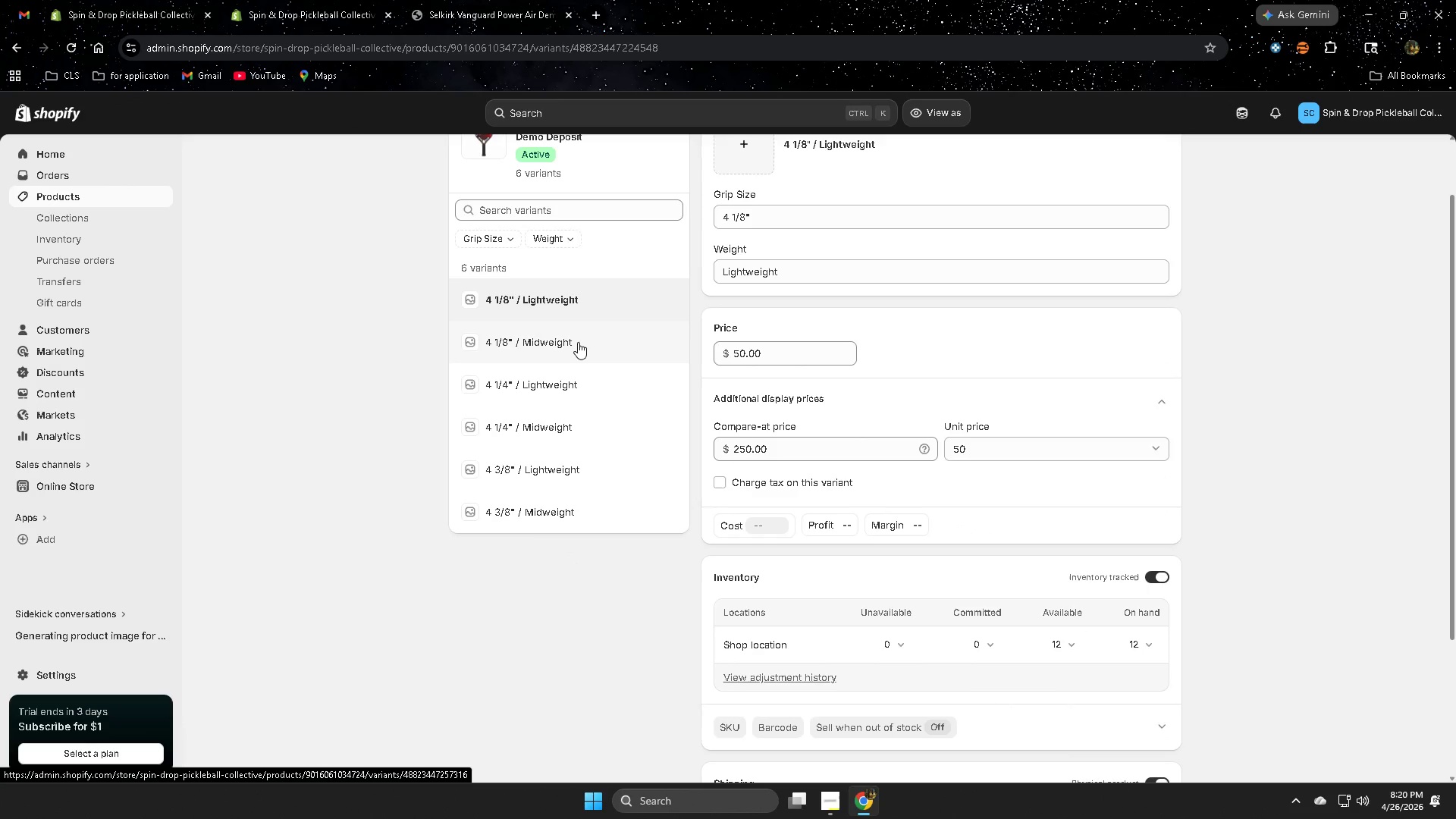 
left_click([578, 342])
 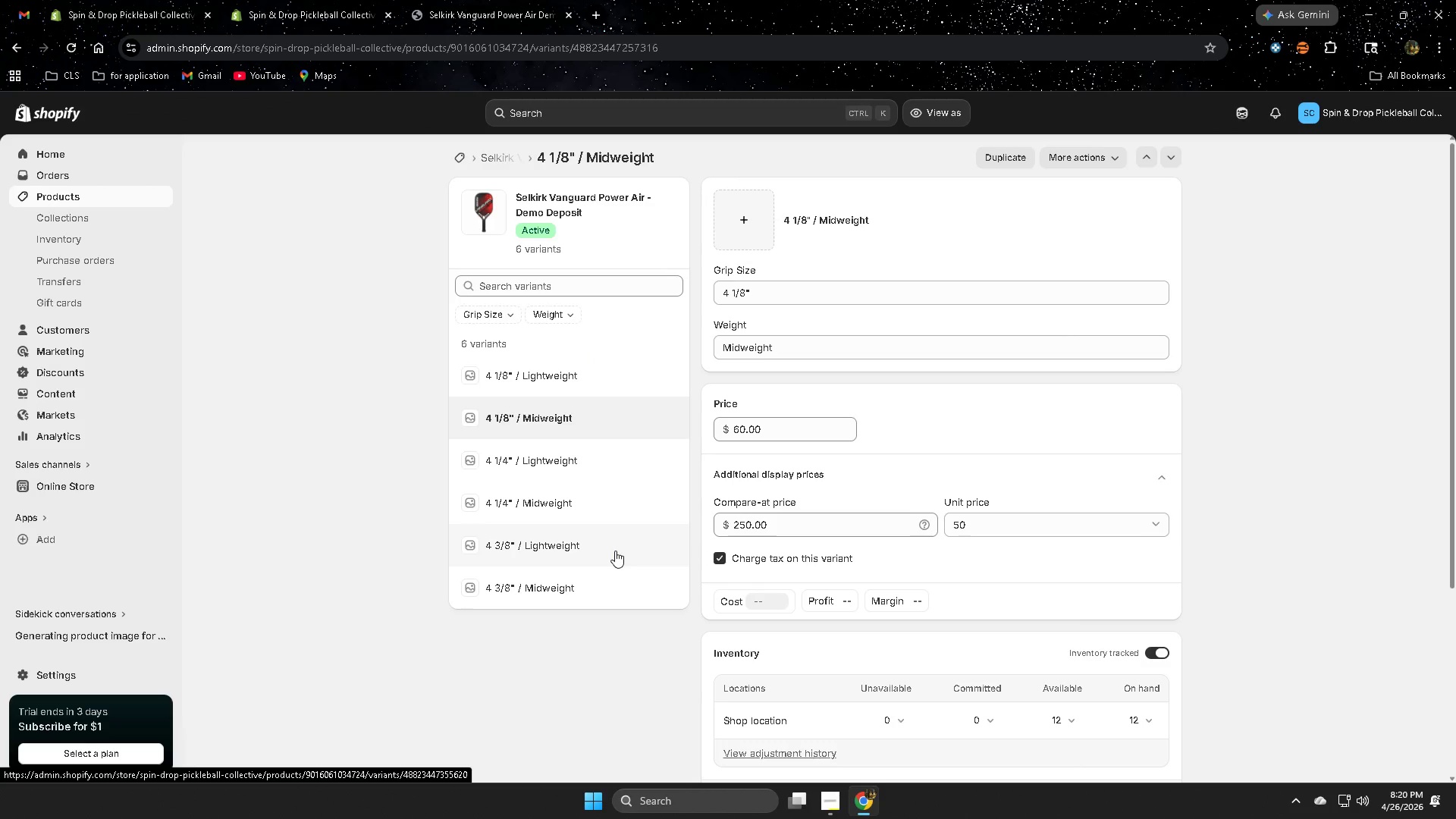 
wait(5.81)
 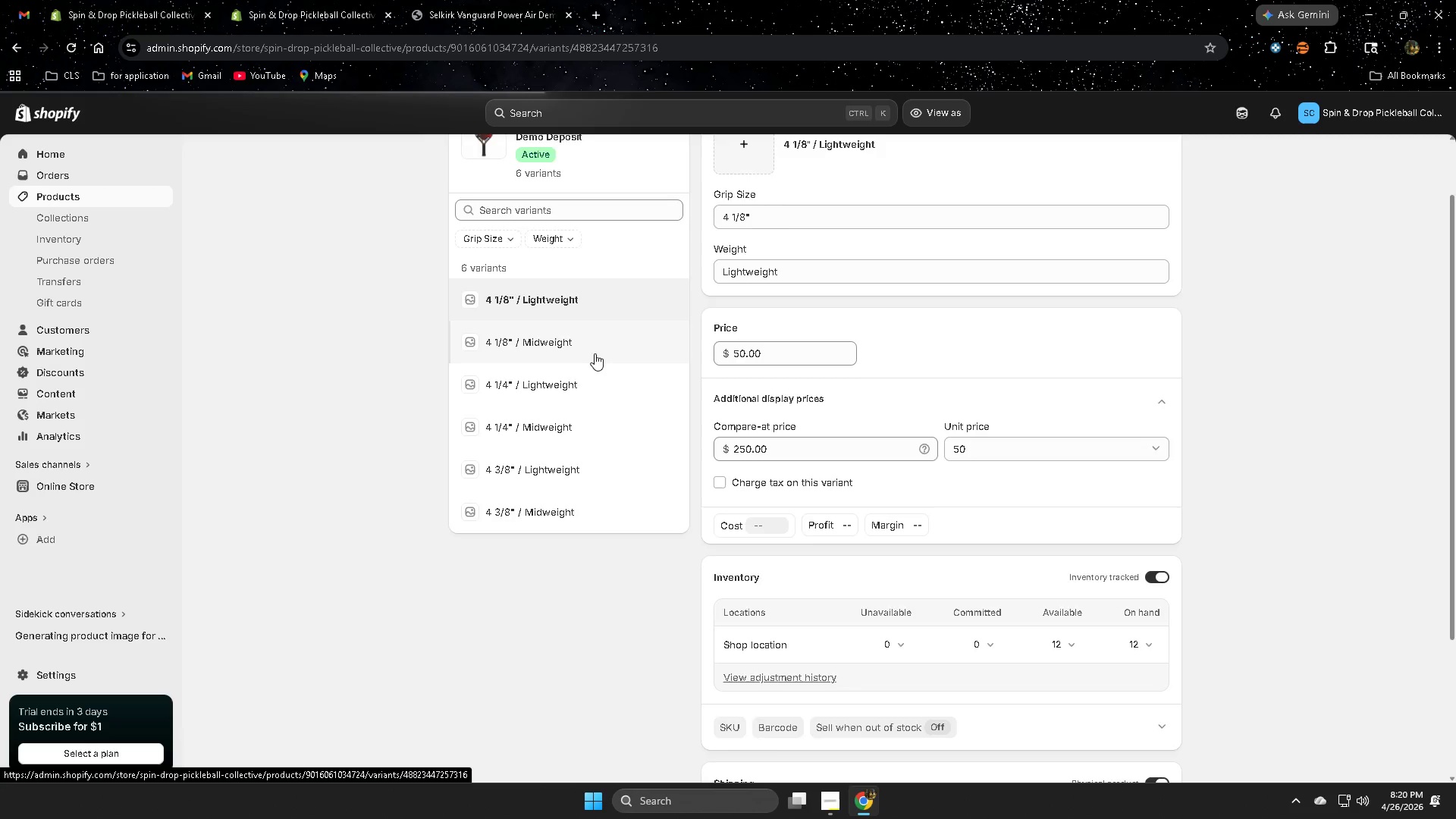 
double_click([1028, 522])
 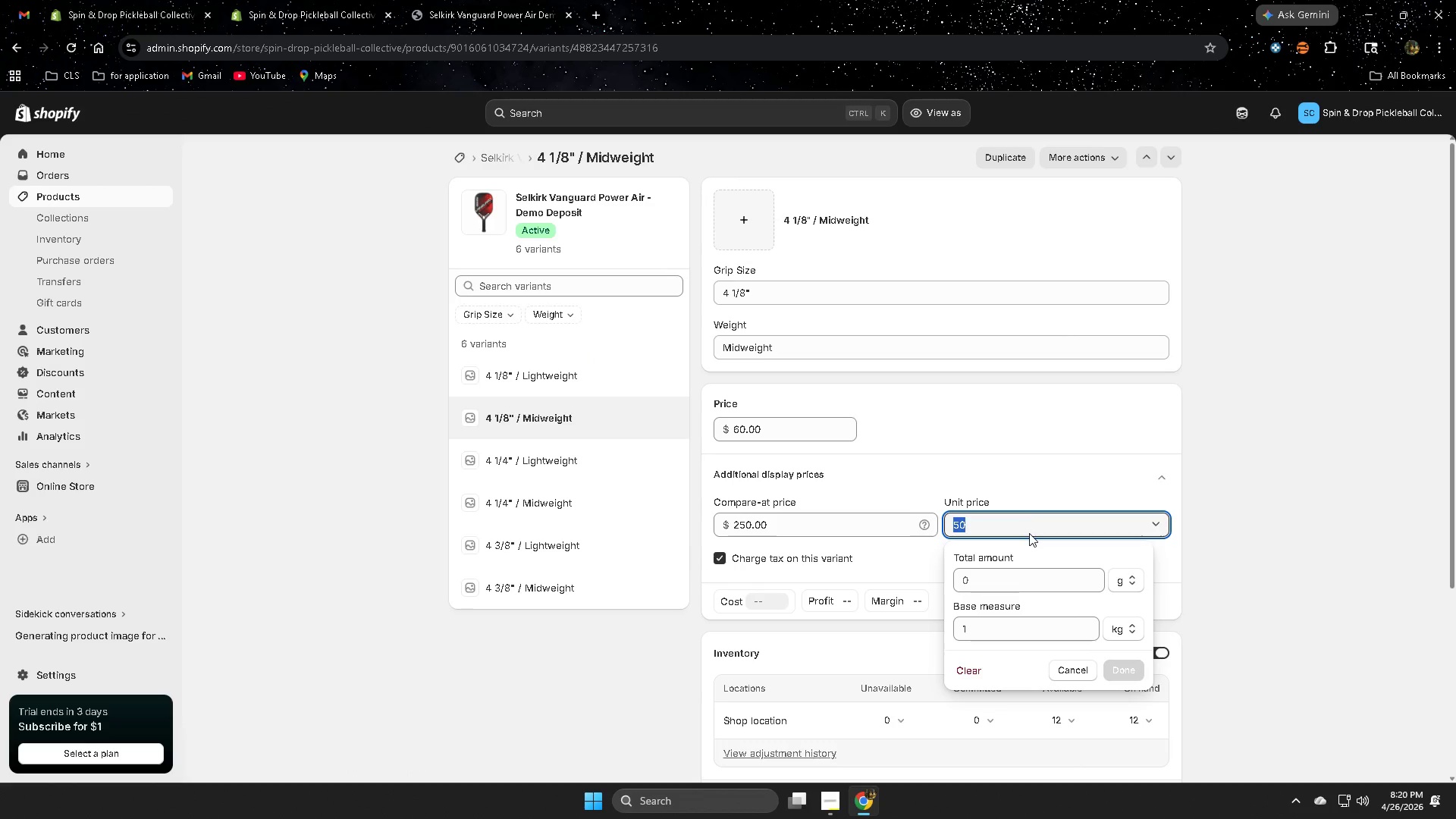 
key(Numpad6)
 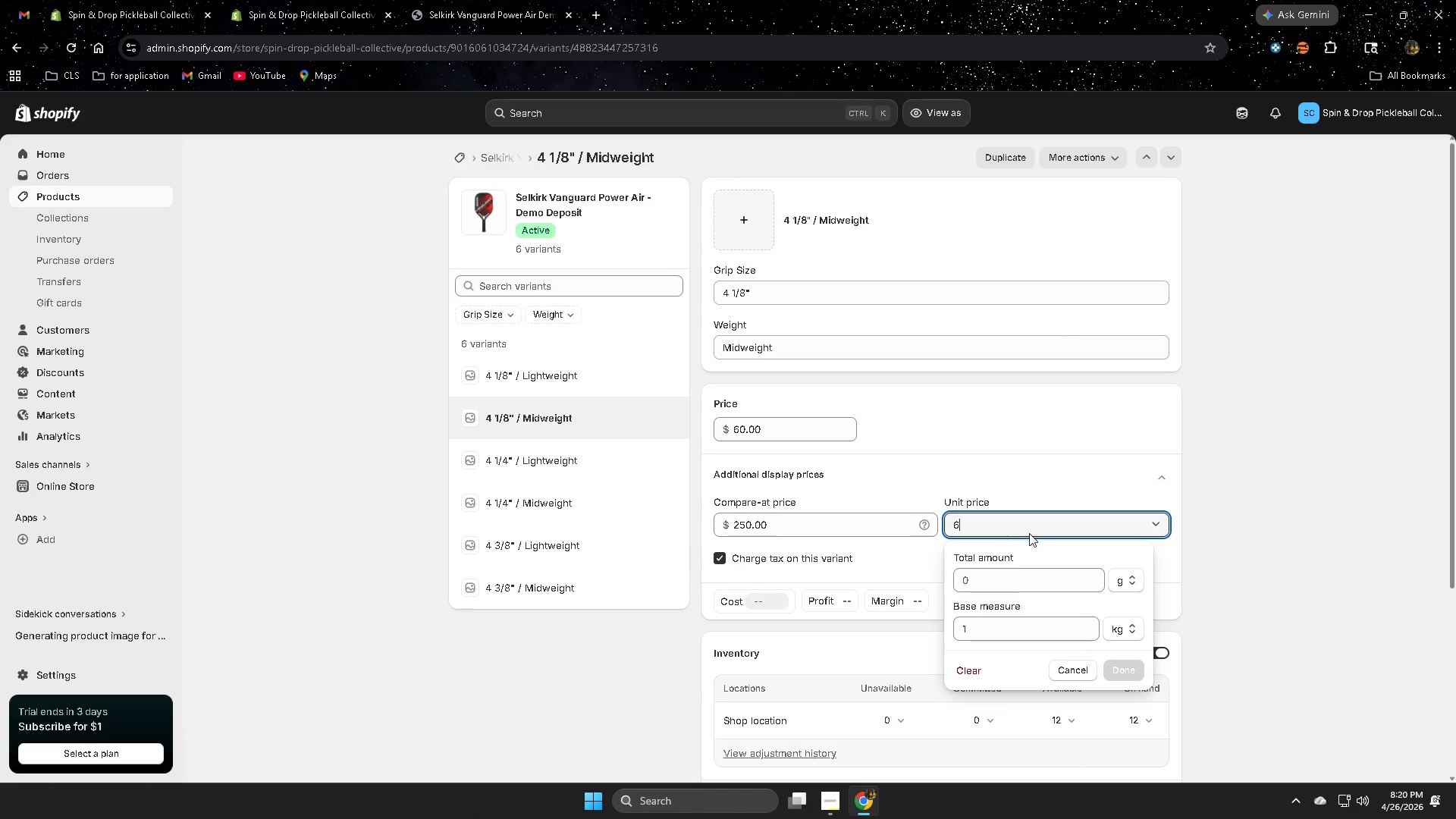 
key(Numpad0)
 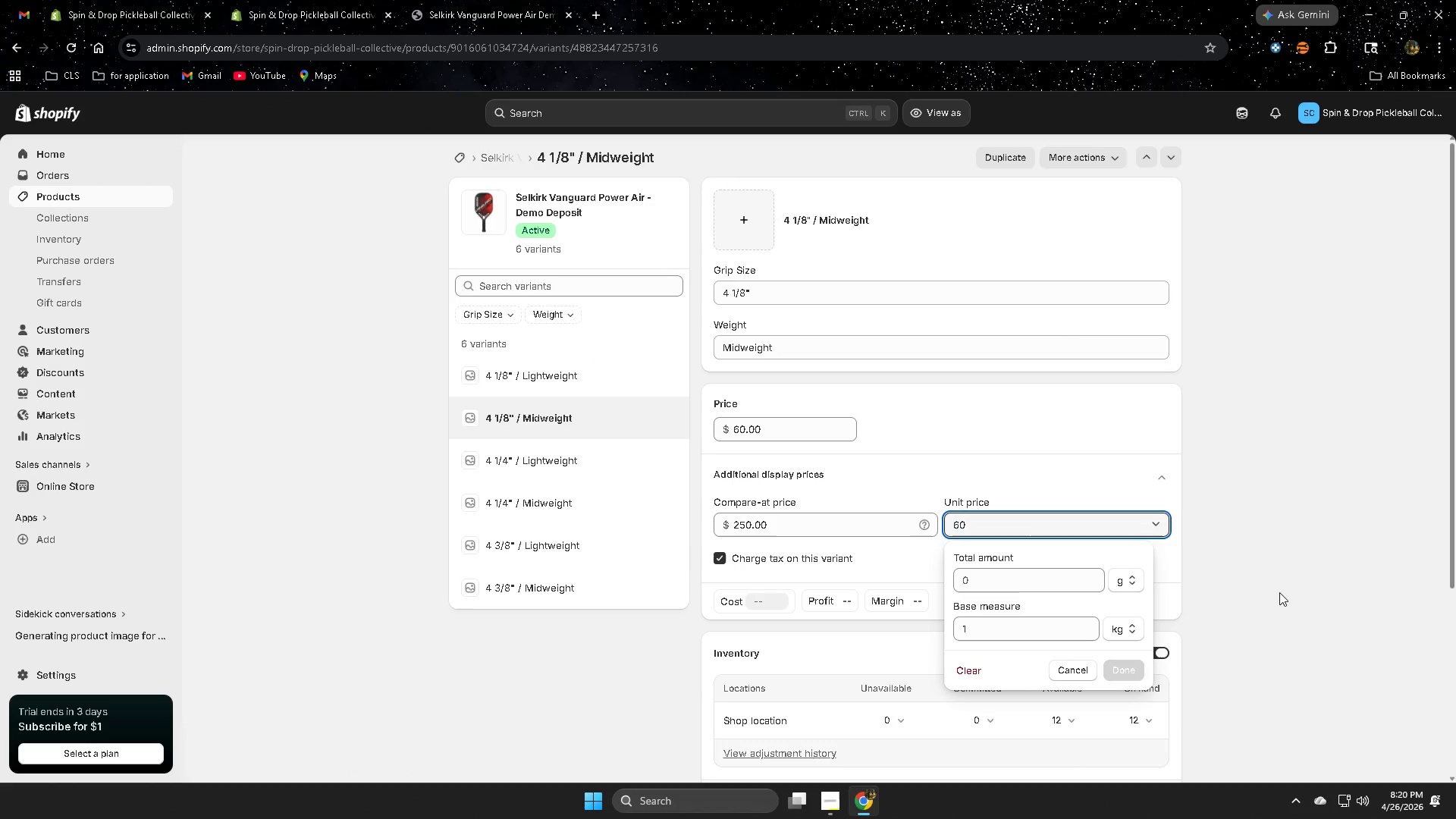 
left_click([1279, 592])
 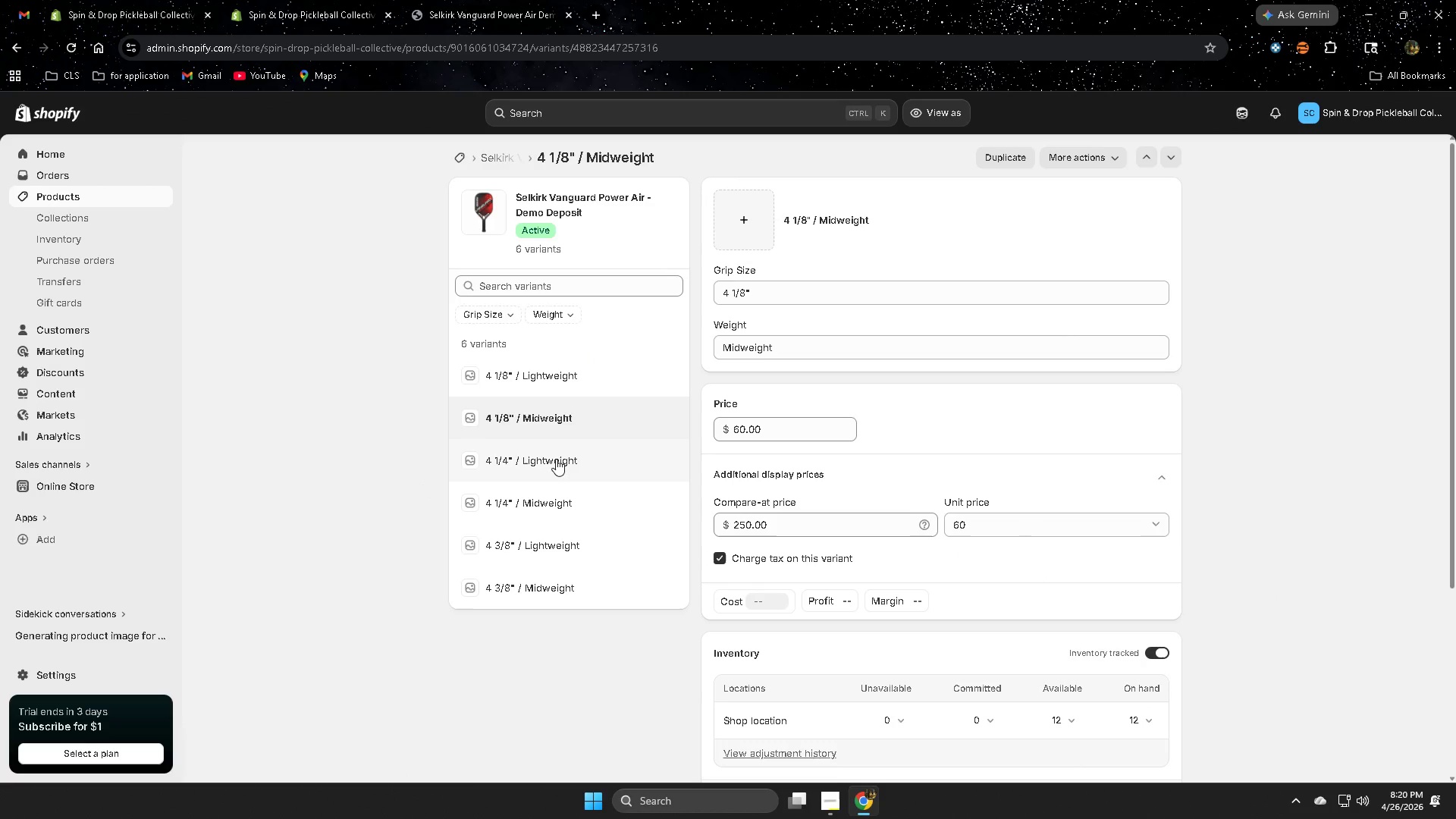 
left_click([557, 460])
 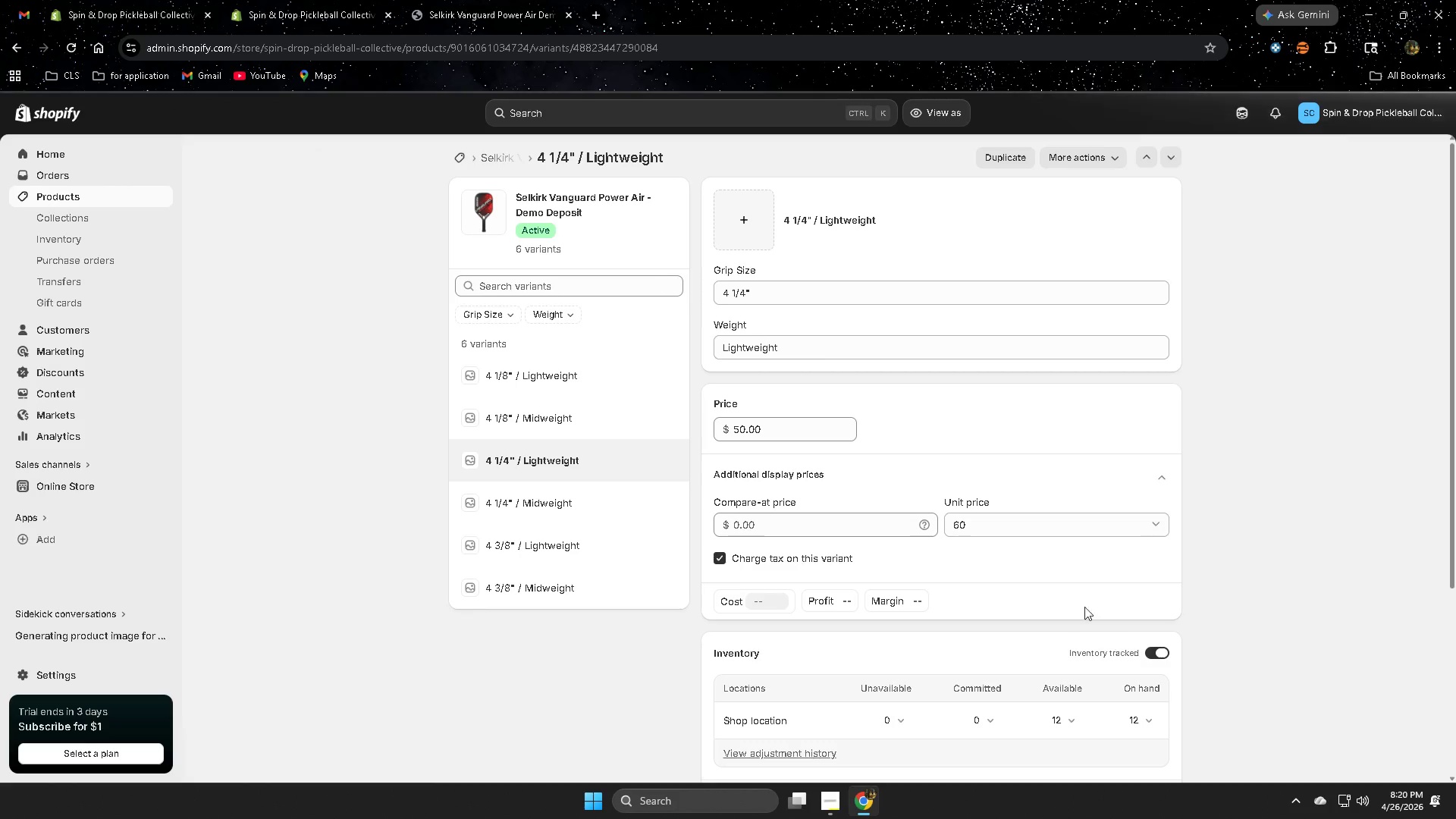 
left_click([882, 531])
 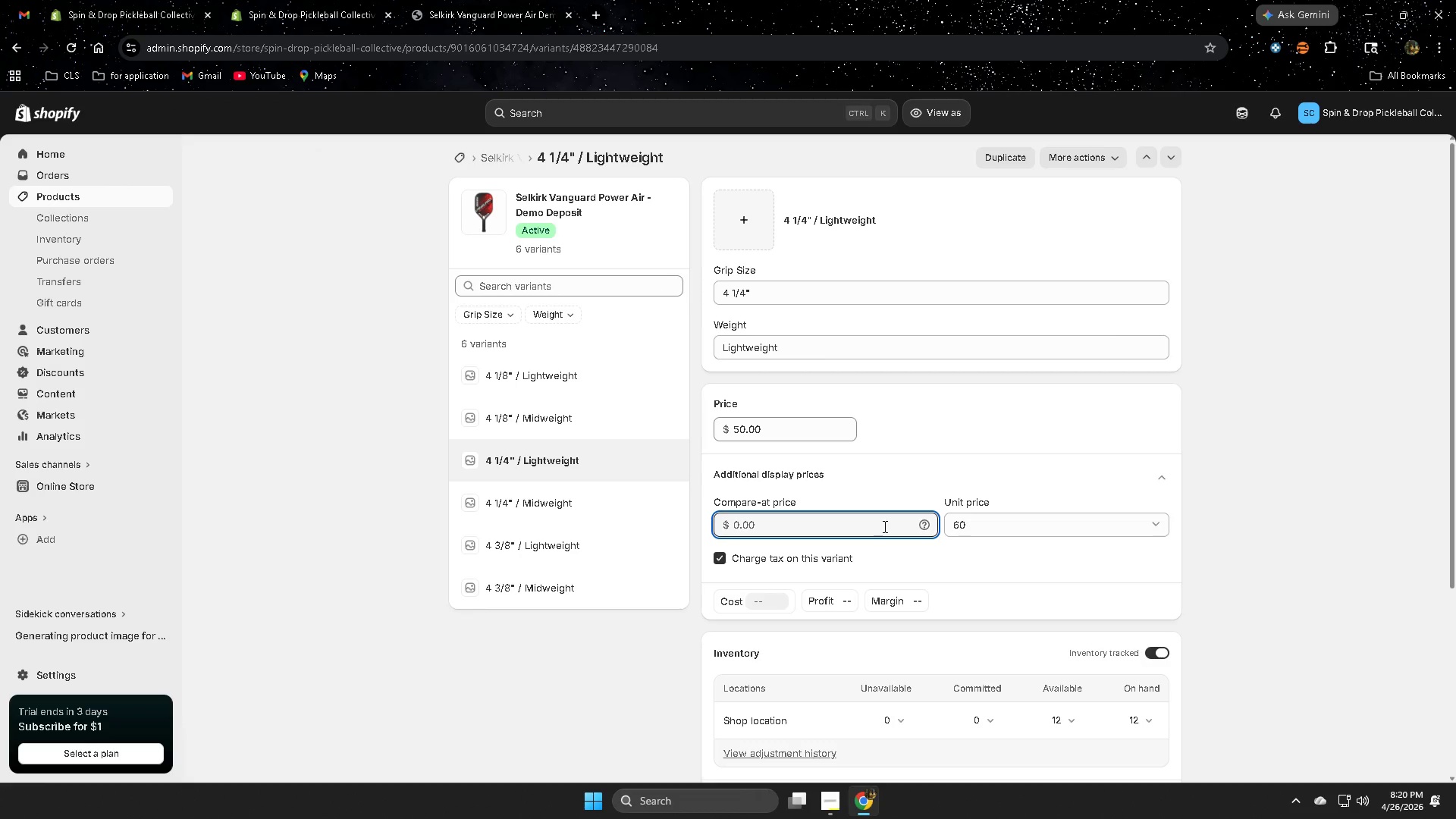 
key(Numpad2)
 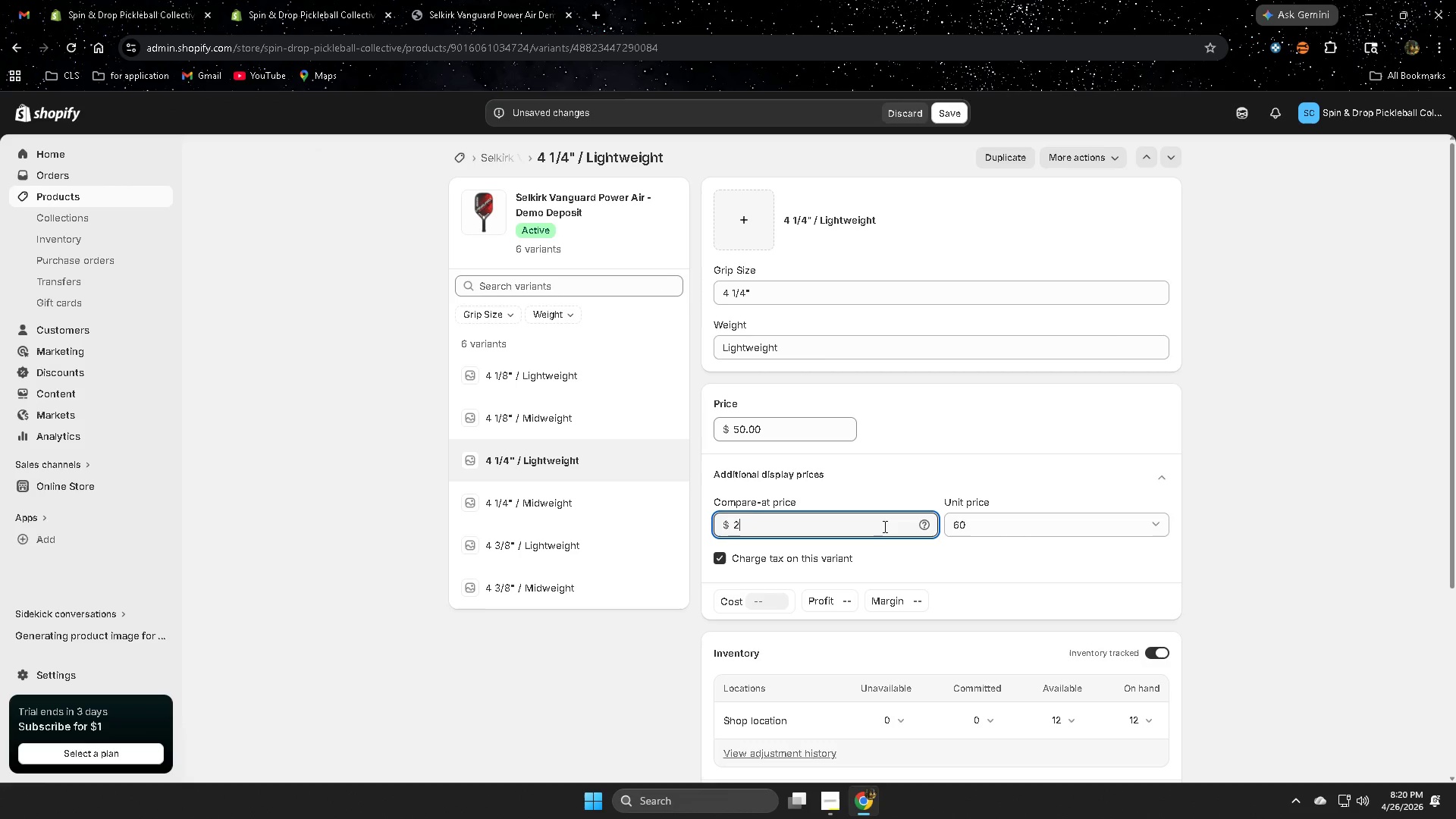 
key(Numpad5)
 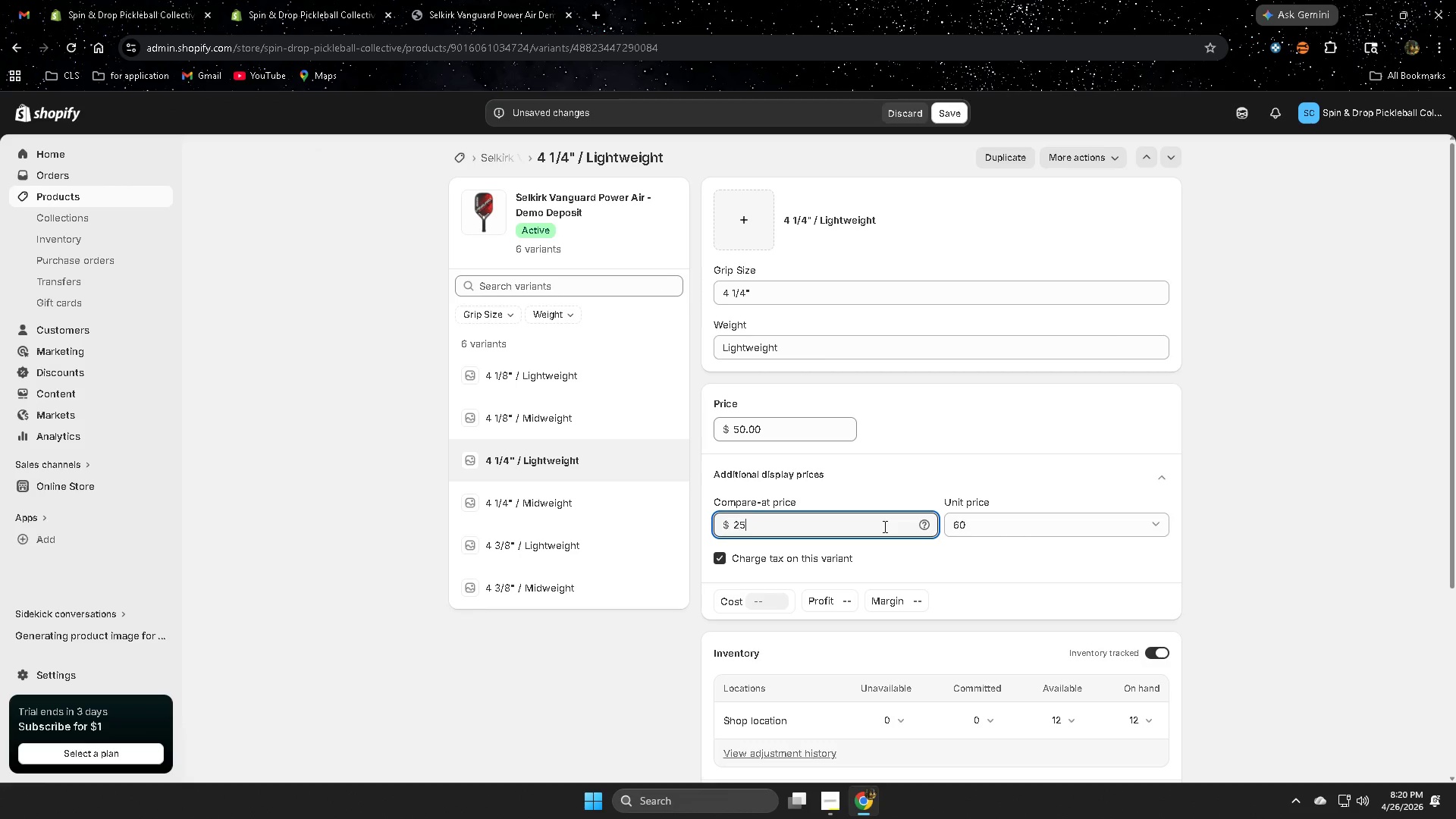 
key(Numpad0)
 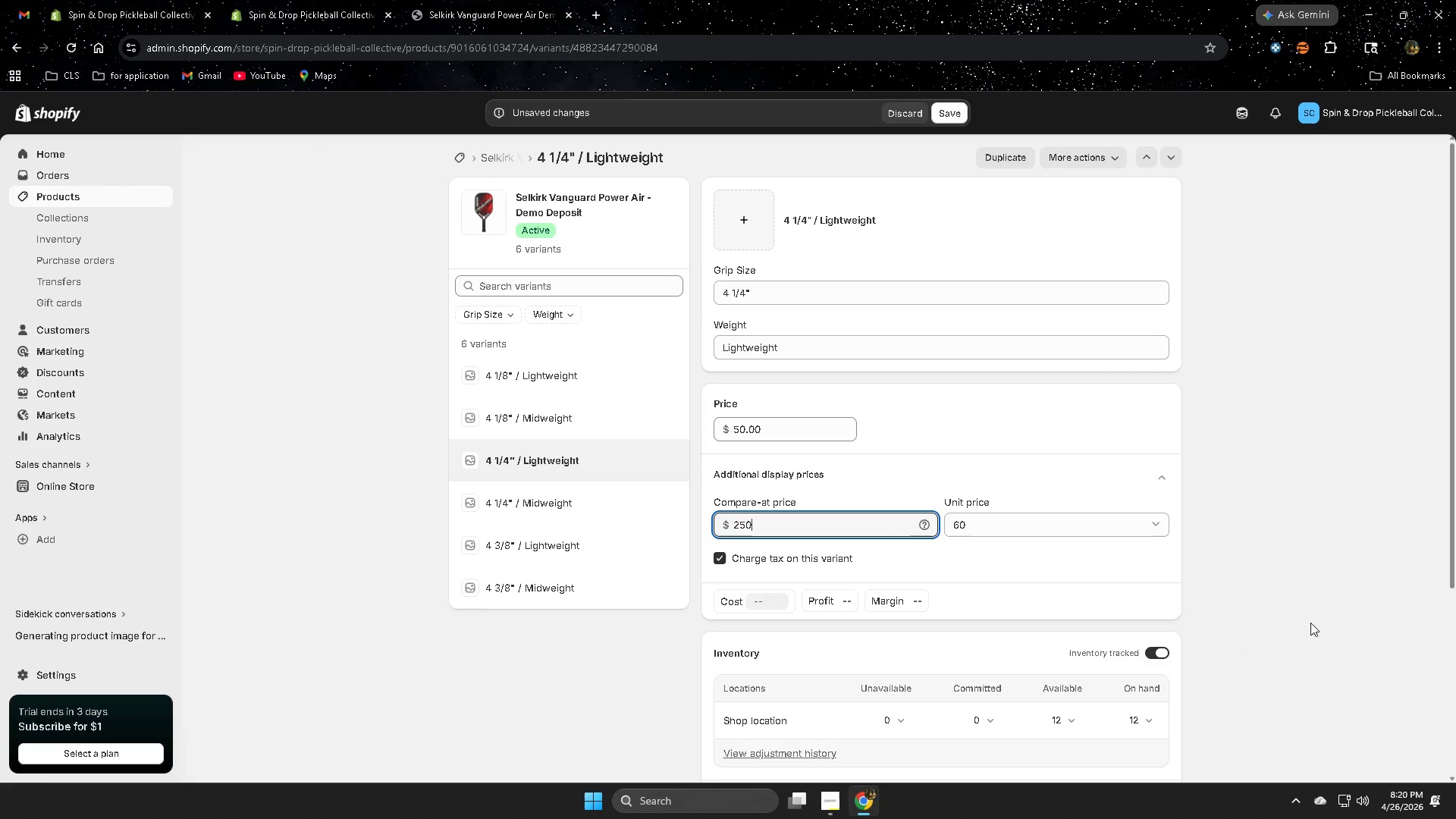 
left_click([1286, 587])
 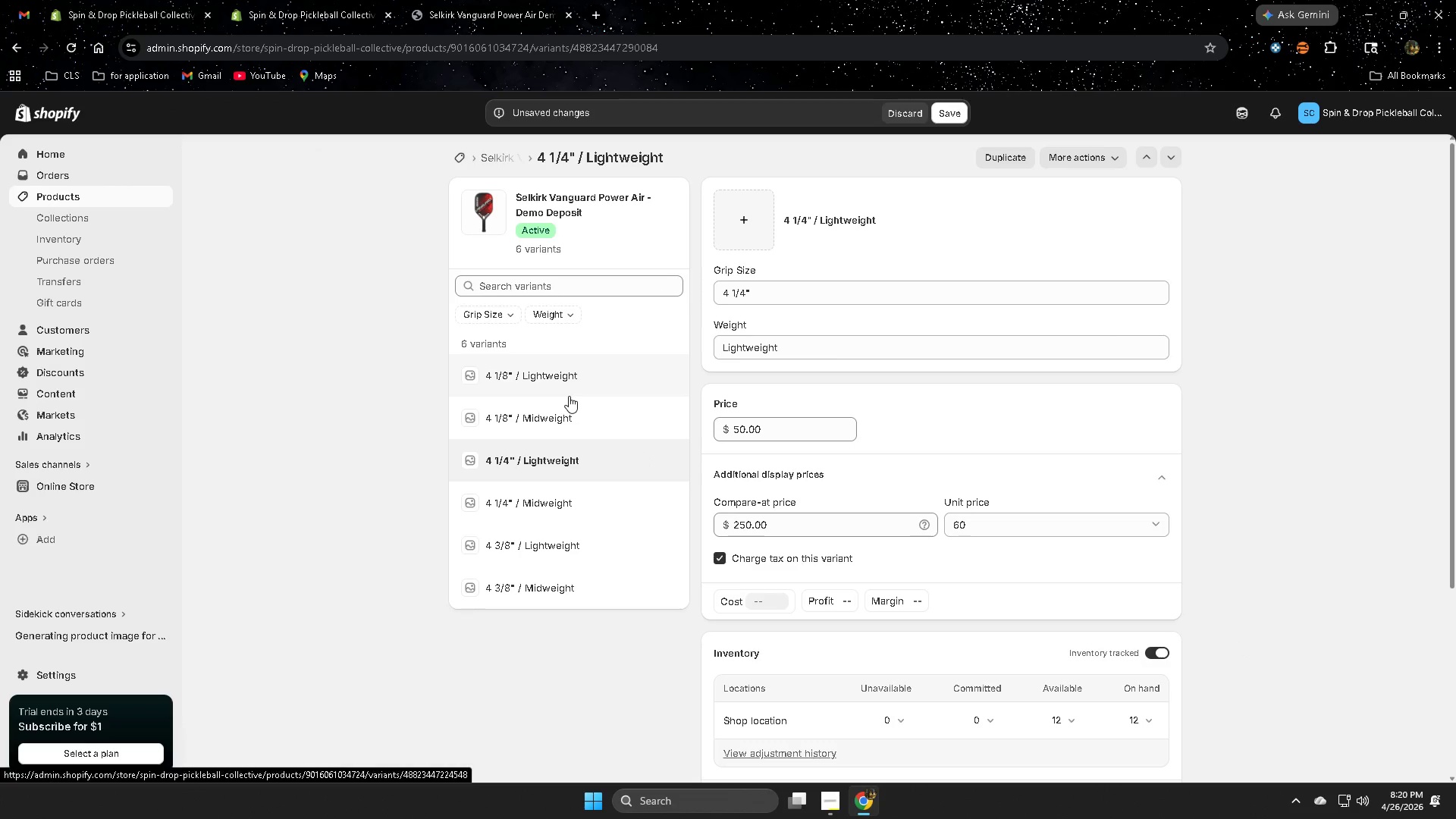 
wait(8.72)
 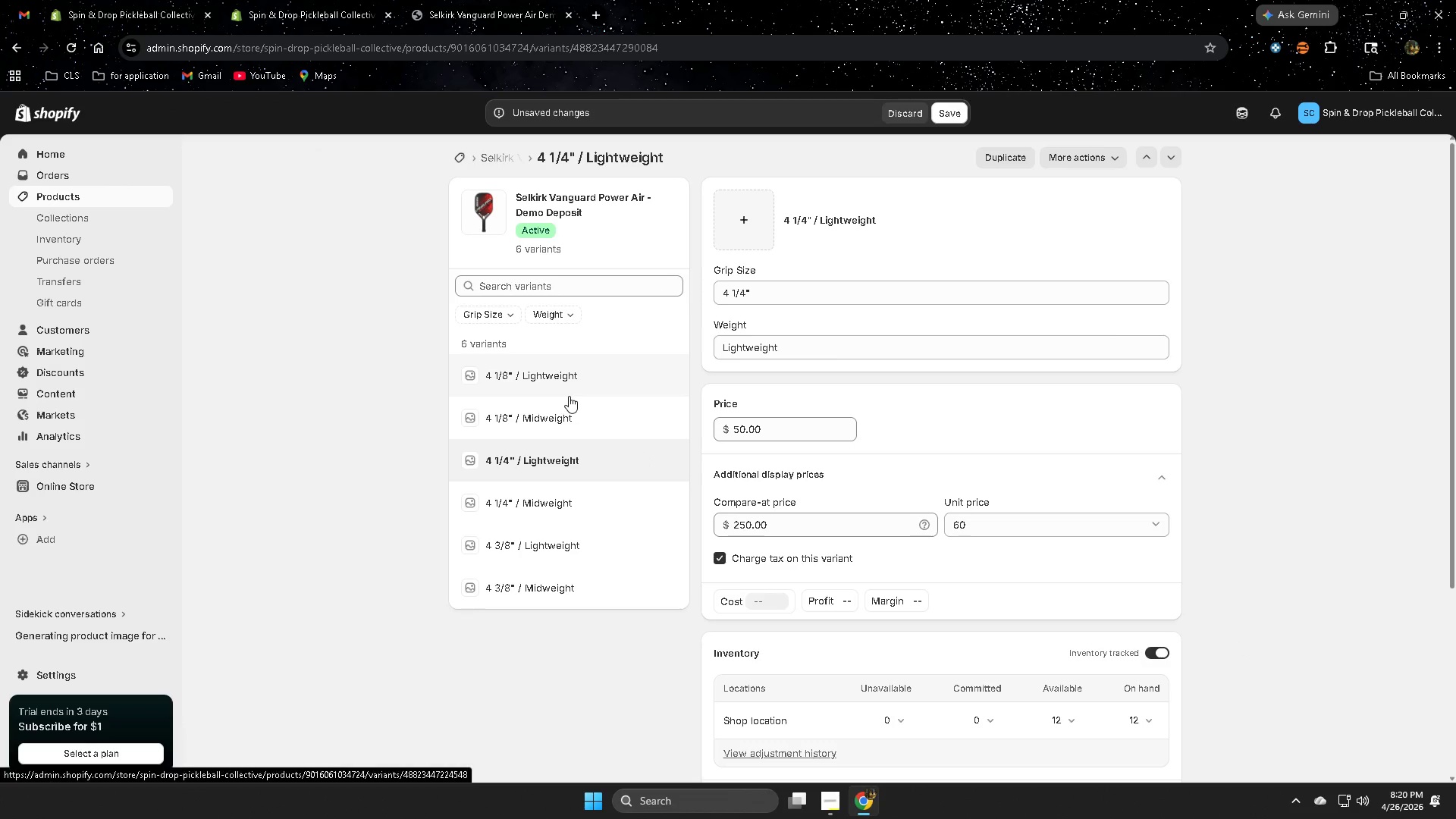 
left_click([566, 419])
 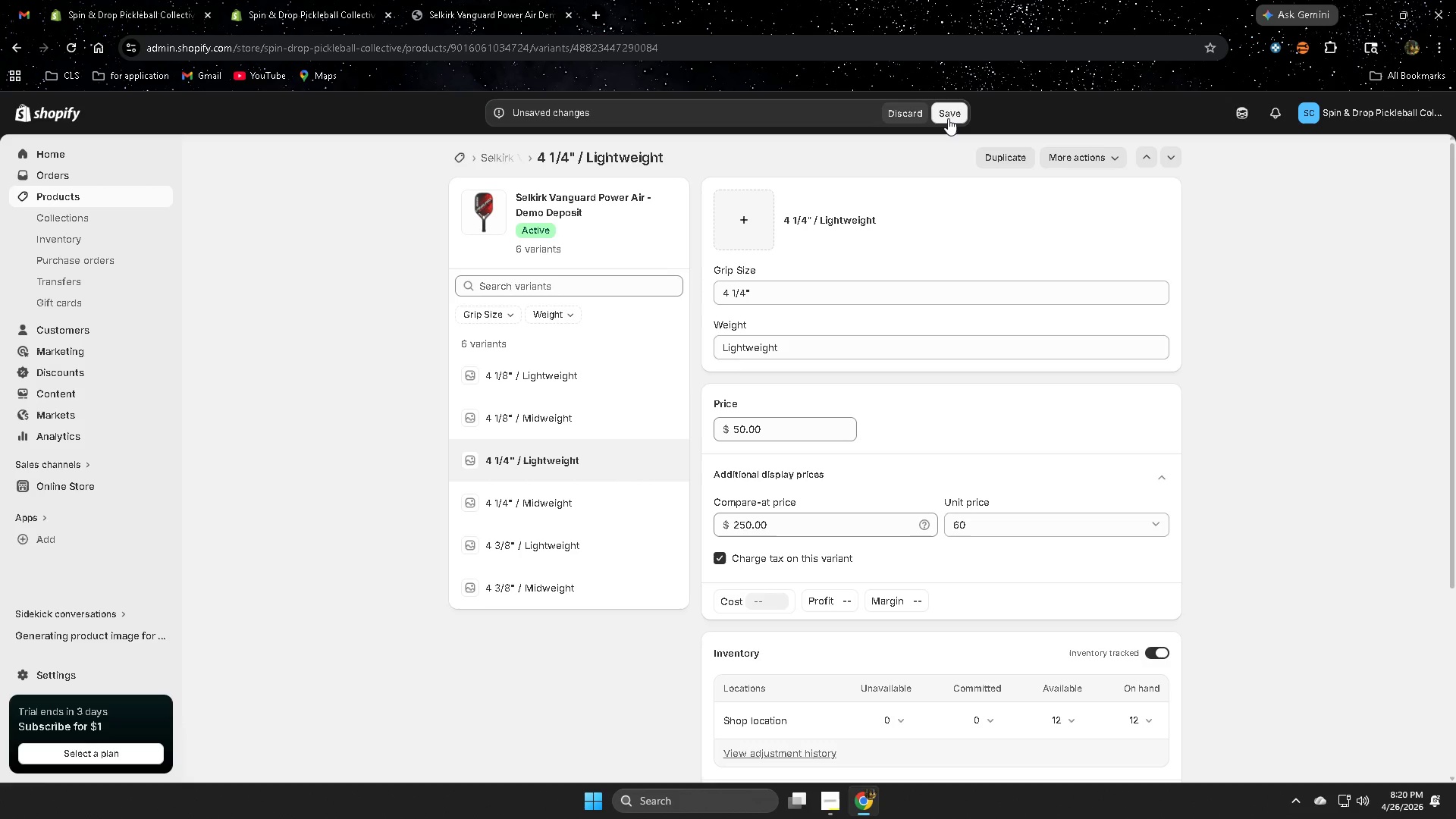 
wait(6.35)
 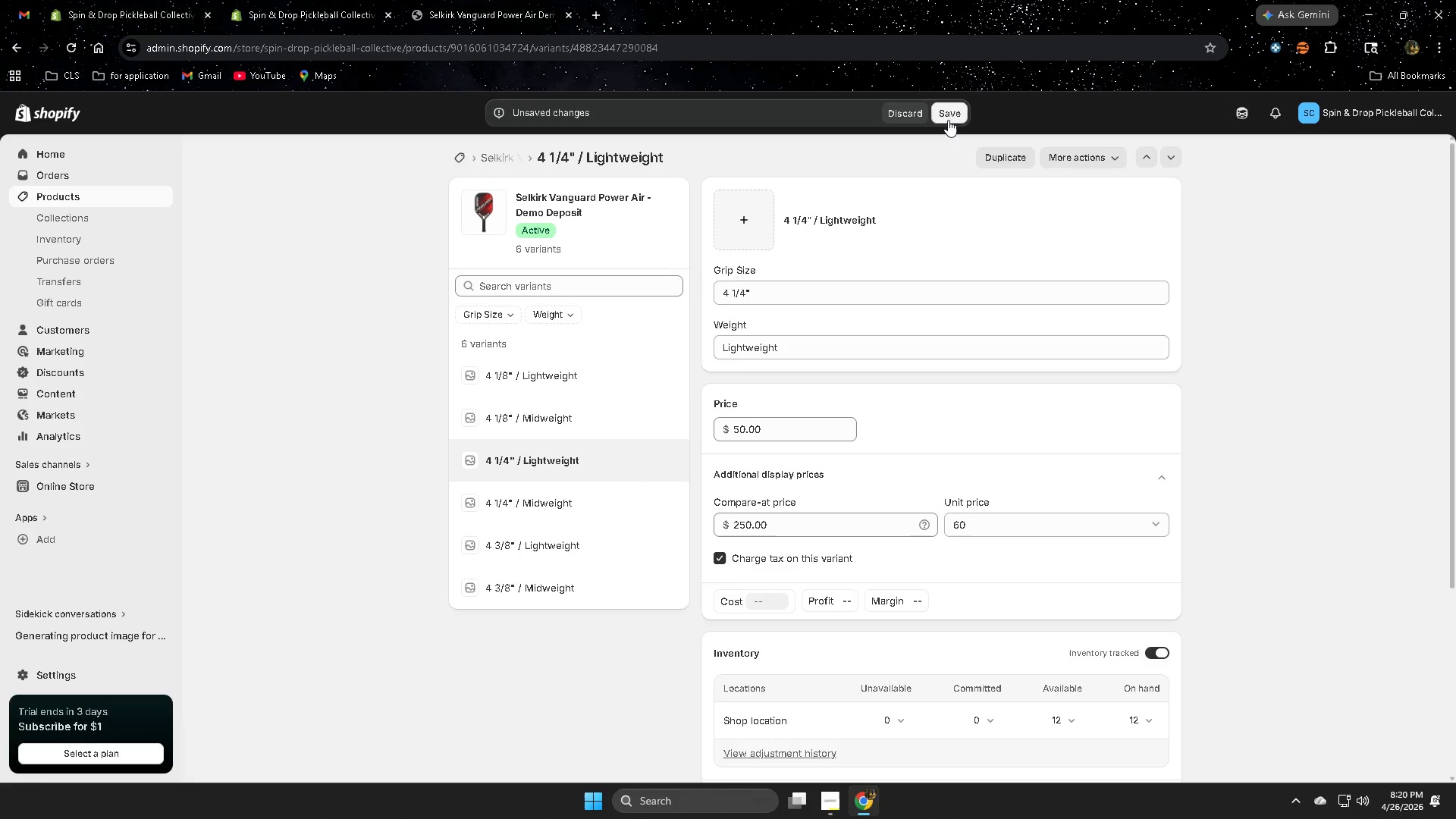 
mouse_move([516, 7])
 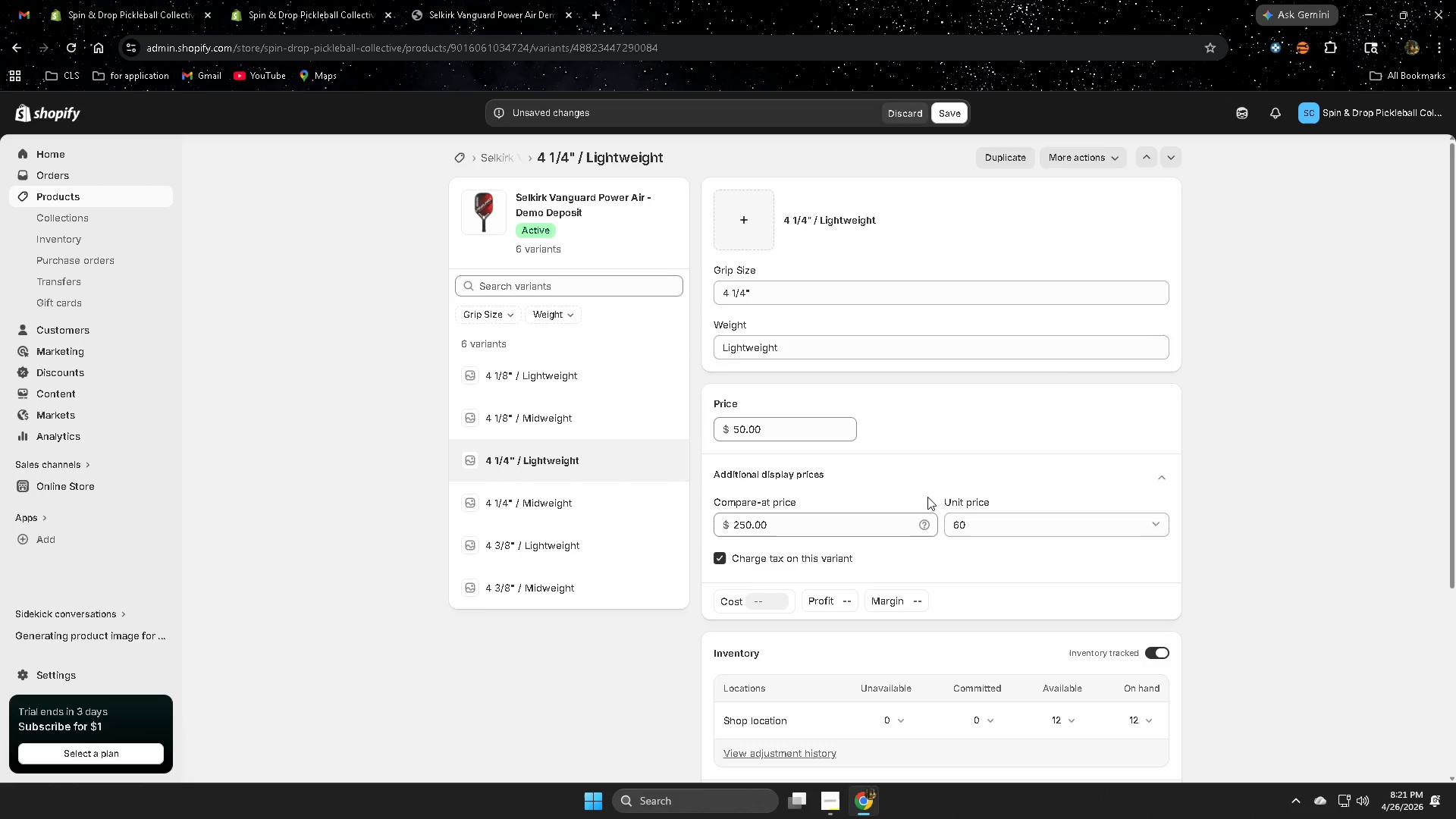 
double_click([1000, 529])
 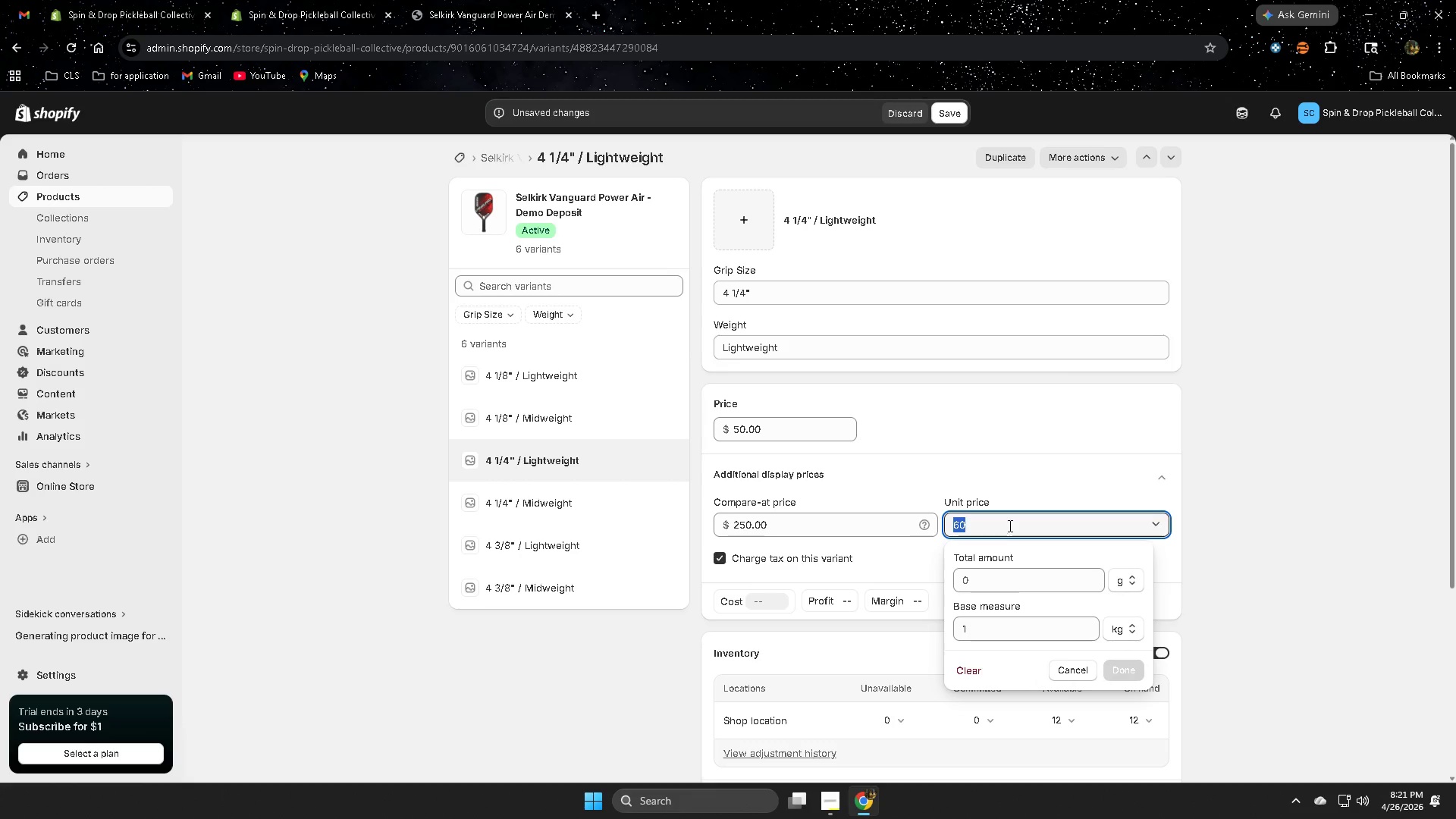 
key(Numpad5)
 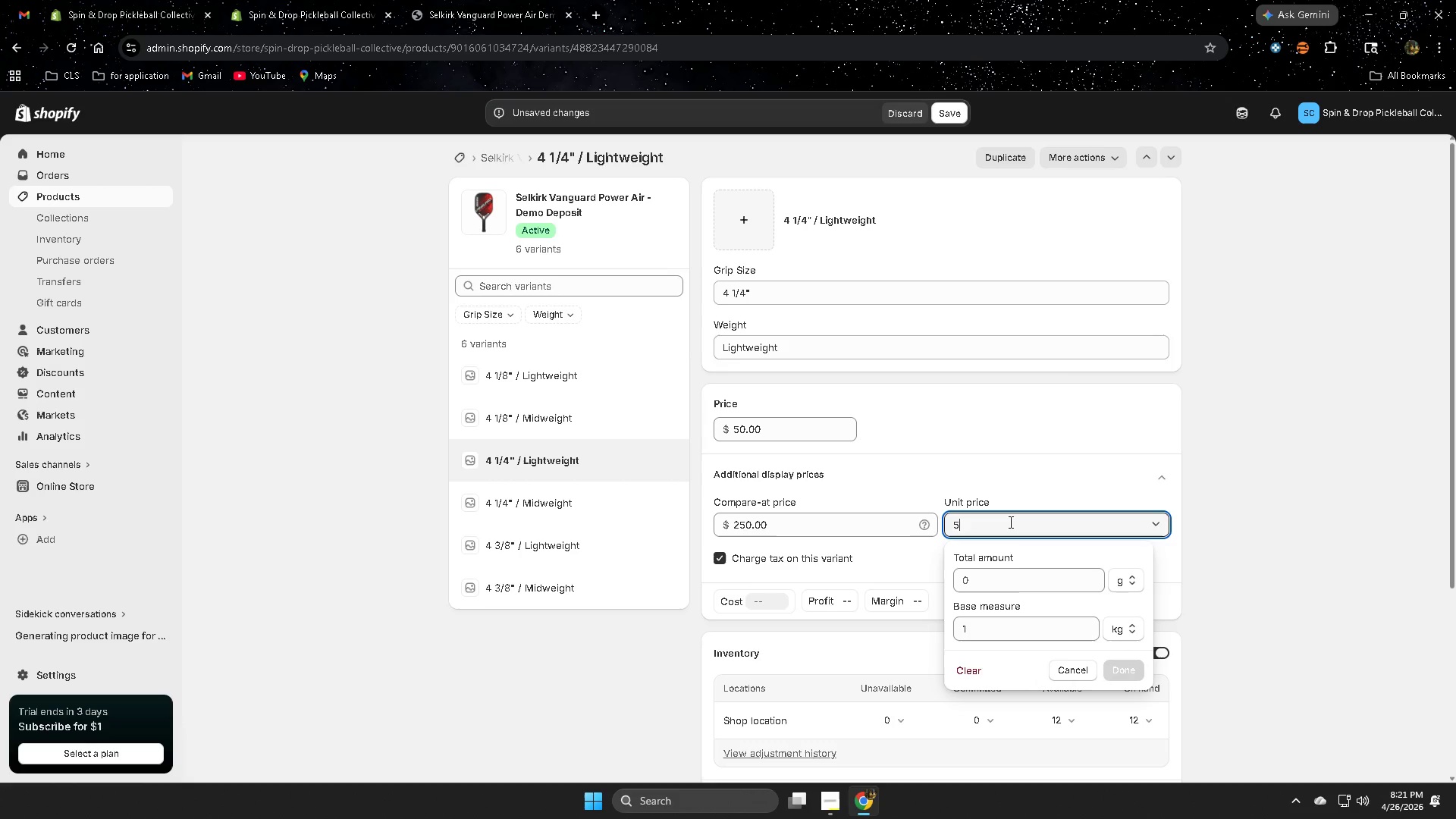 
key(Numpad0)
 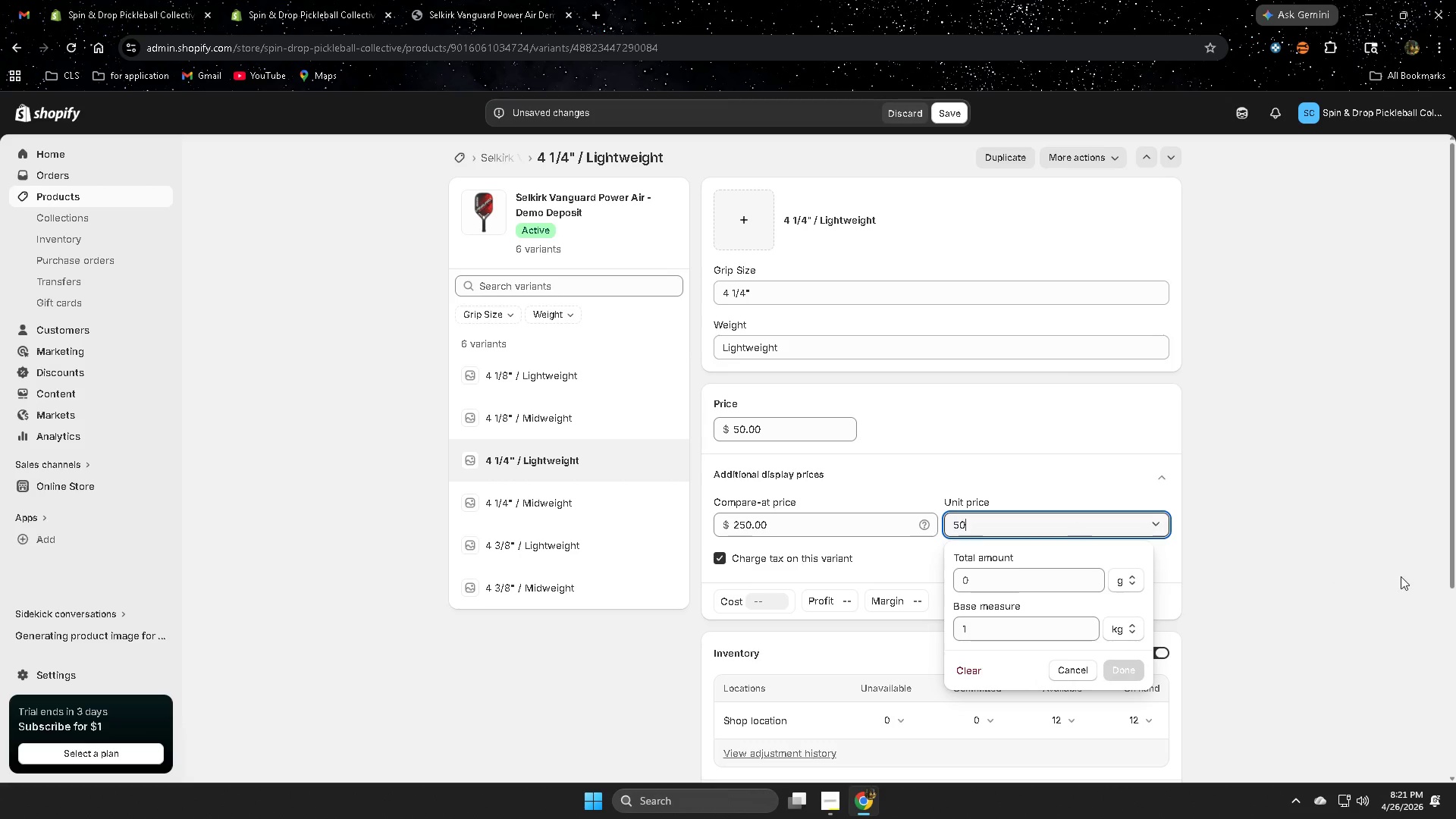 
left_click([1401, 576])
 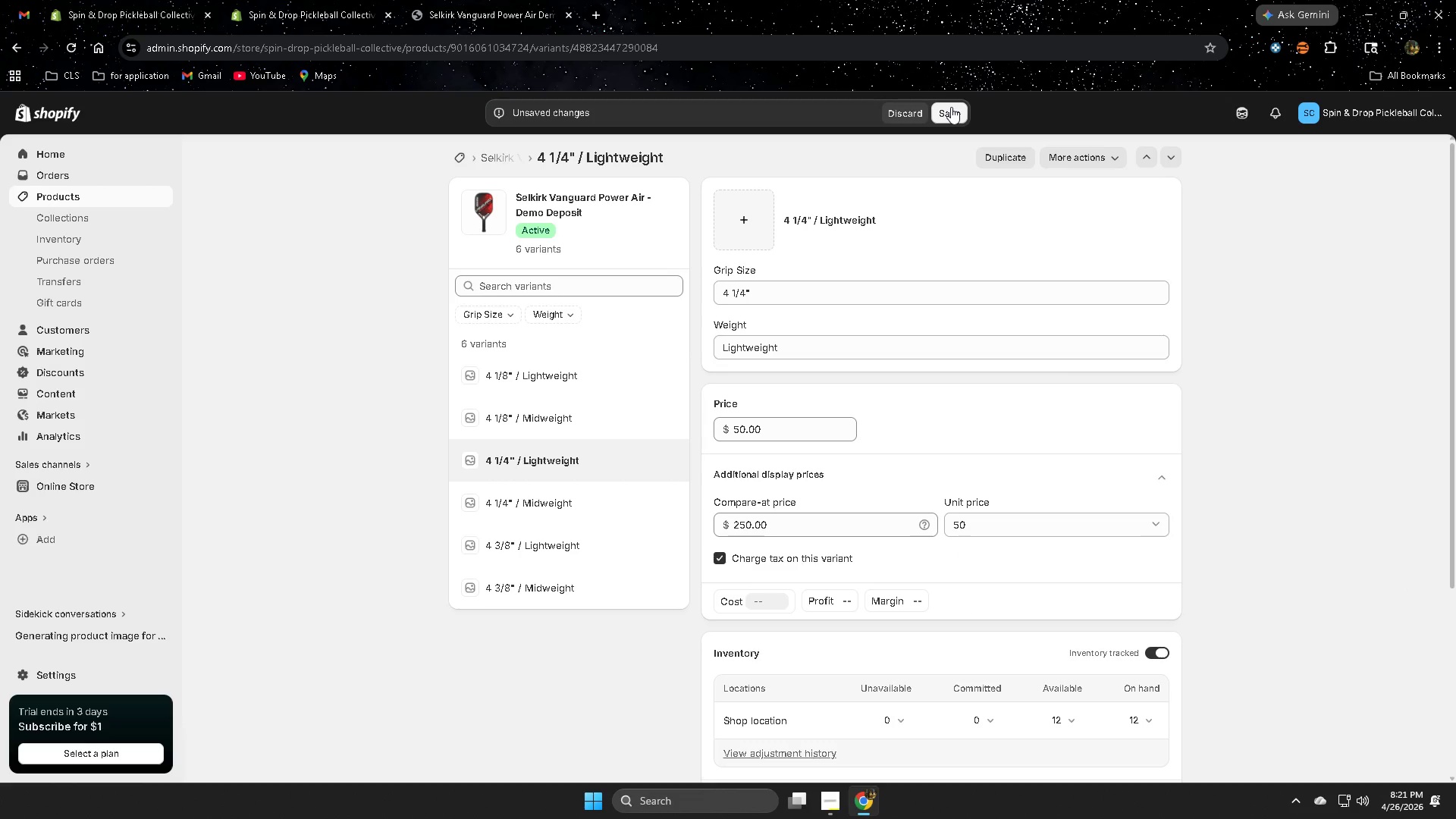 
left_click([950, 115])
 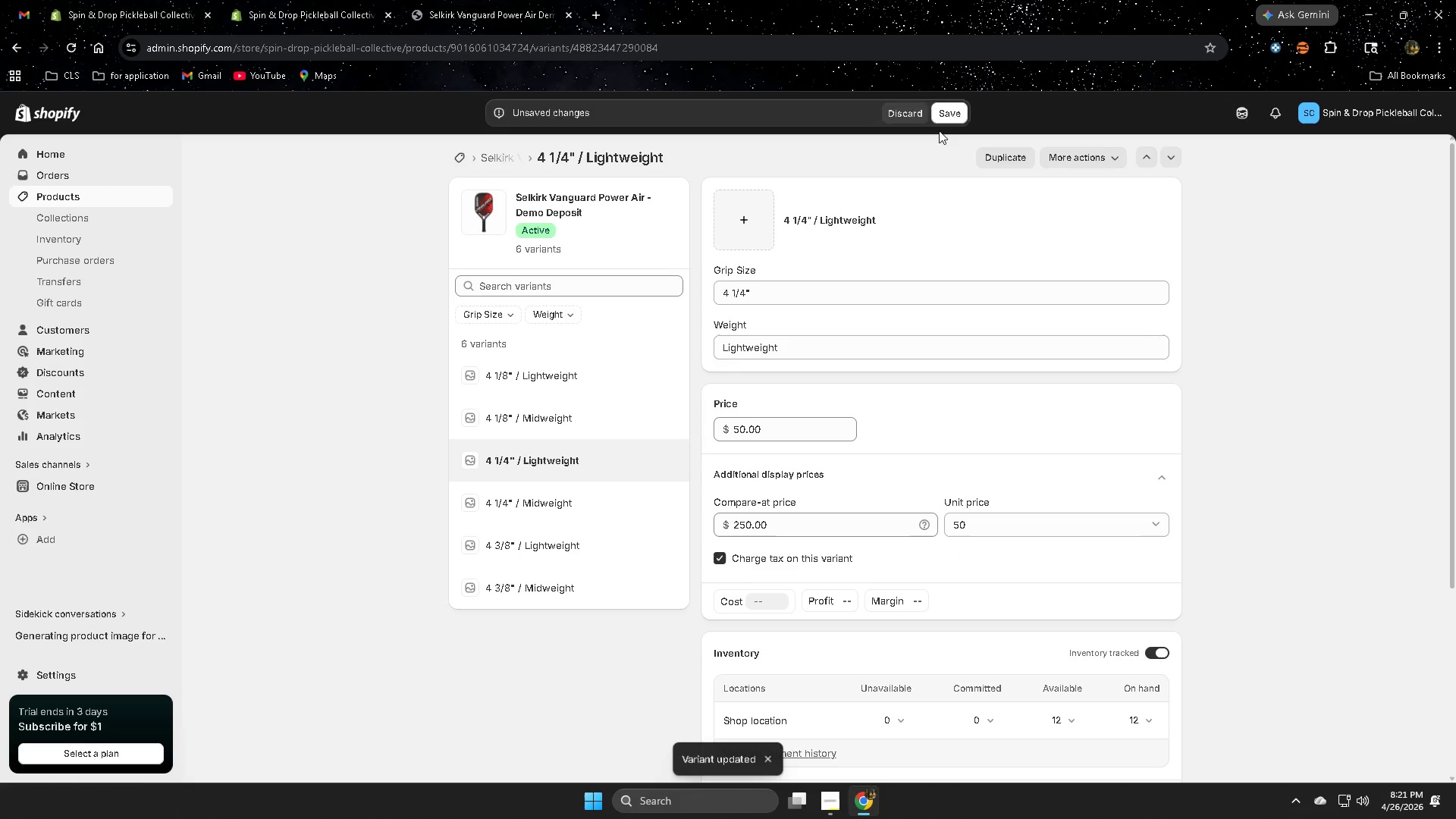 
left_click([579, 378])
 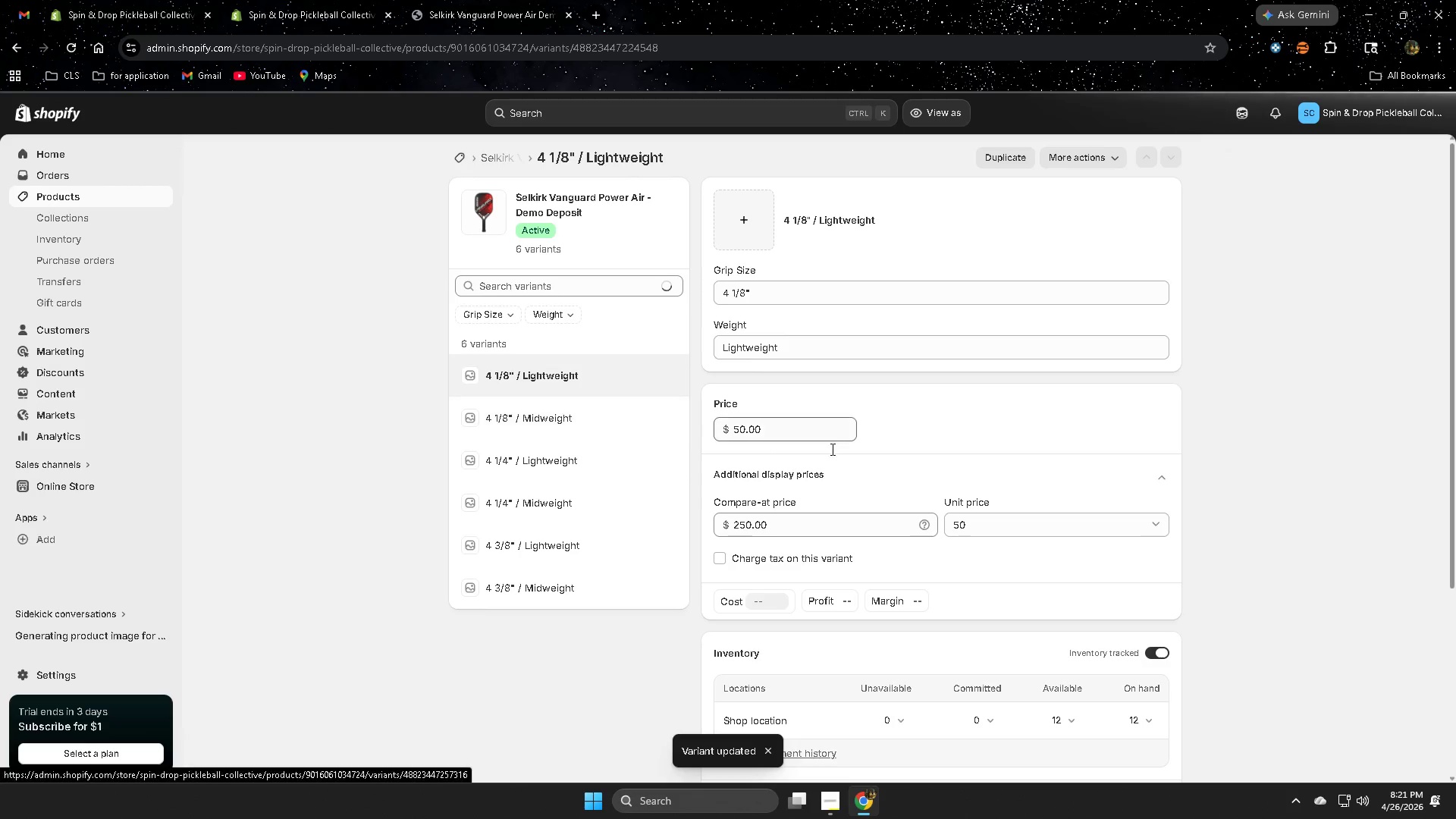 
left_click([600, 413])